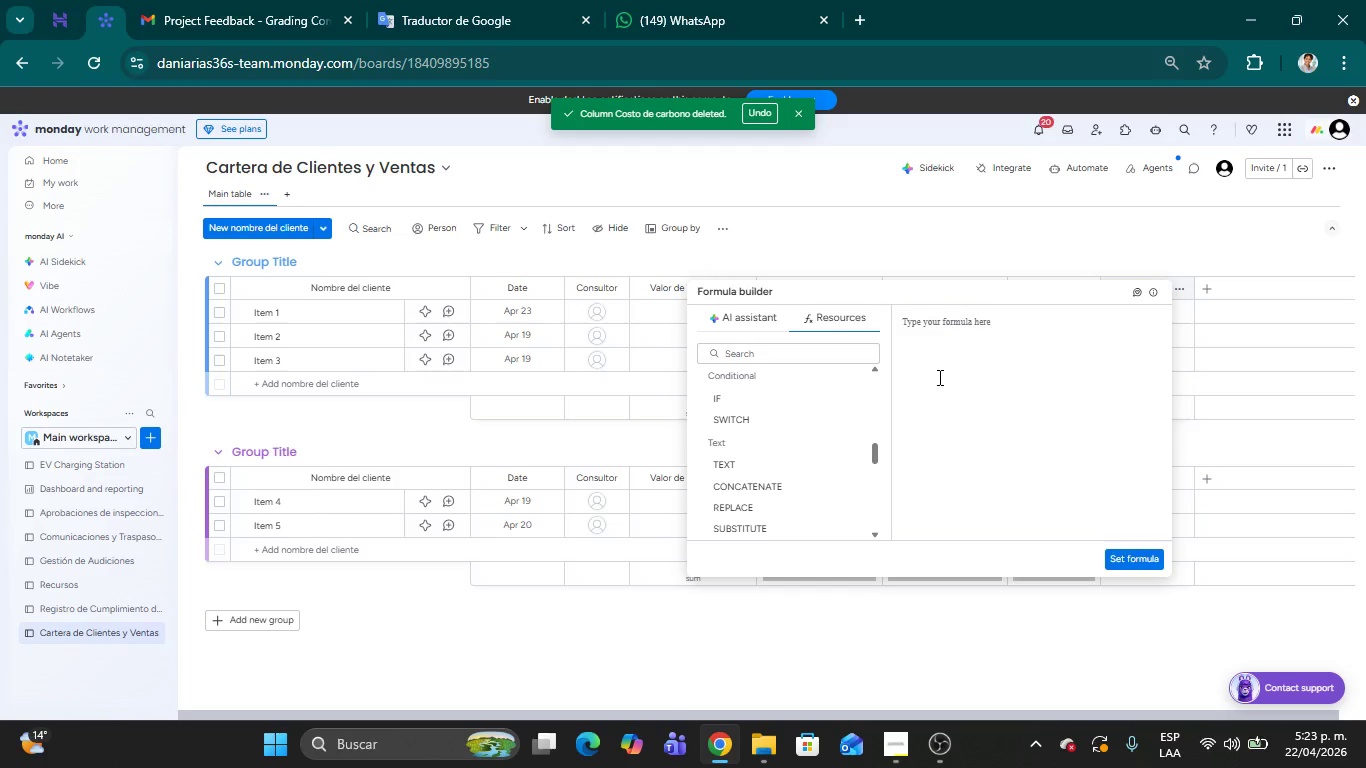 
wait(8.86)
 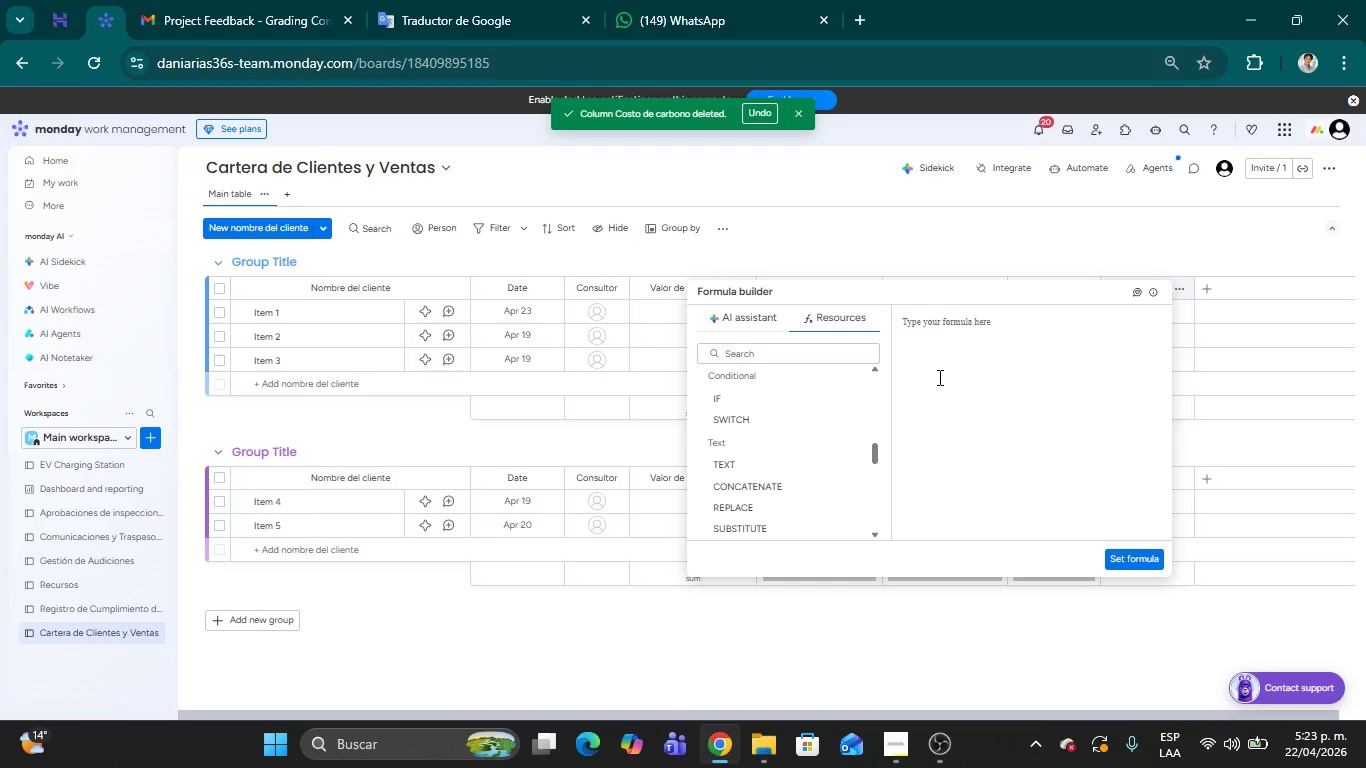 
type('valor)
 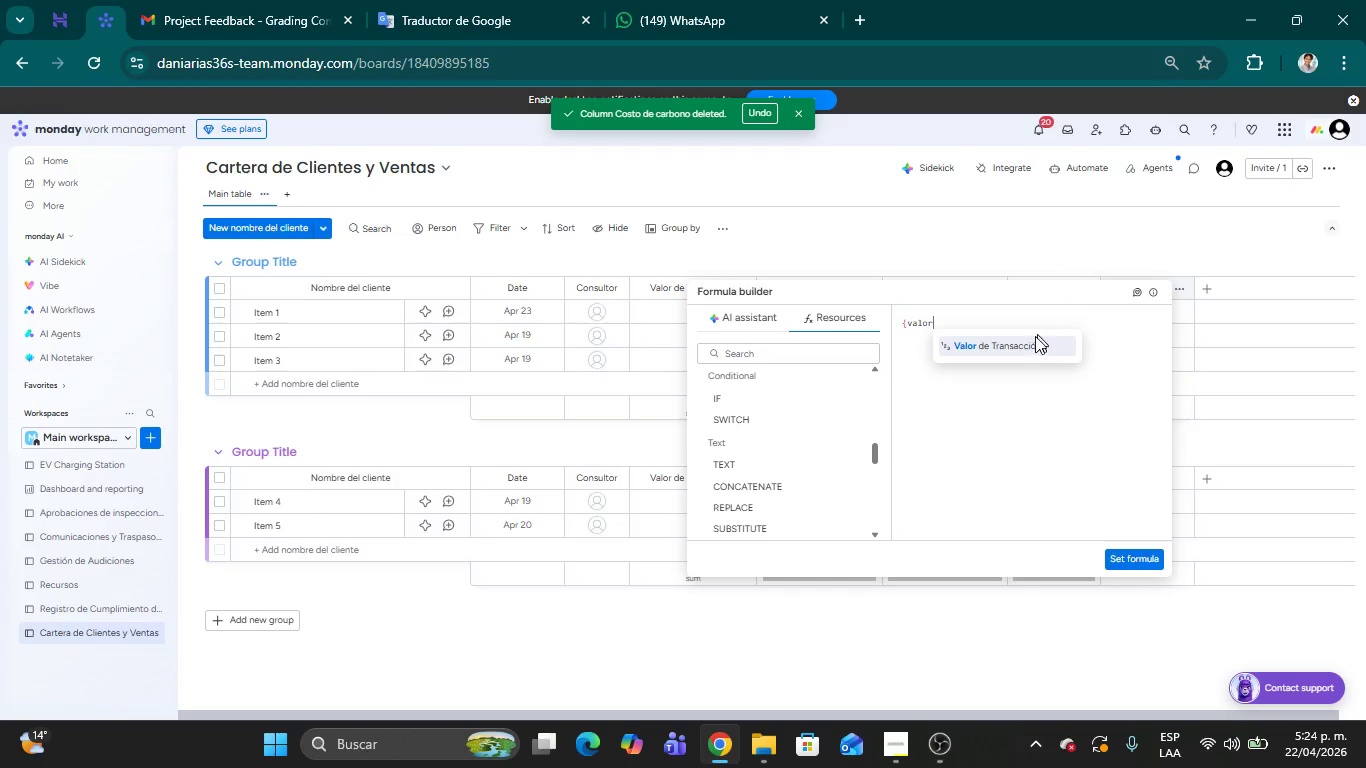 
left_click([1014, 345])
 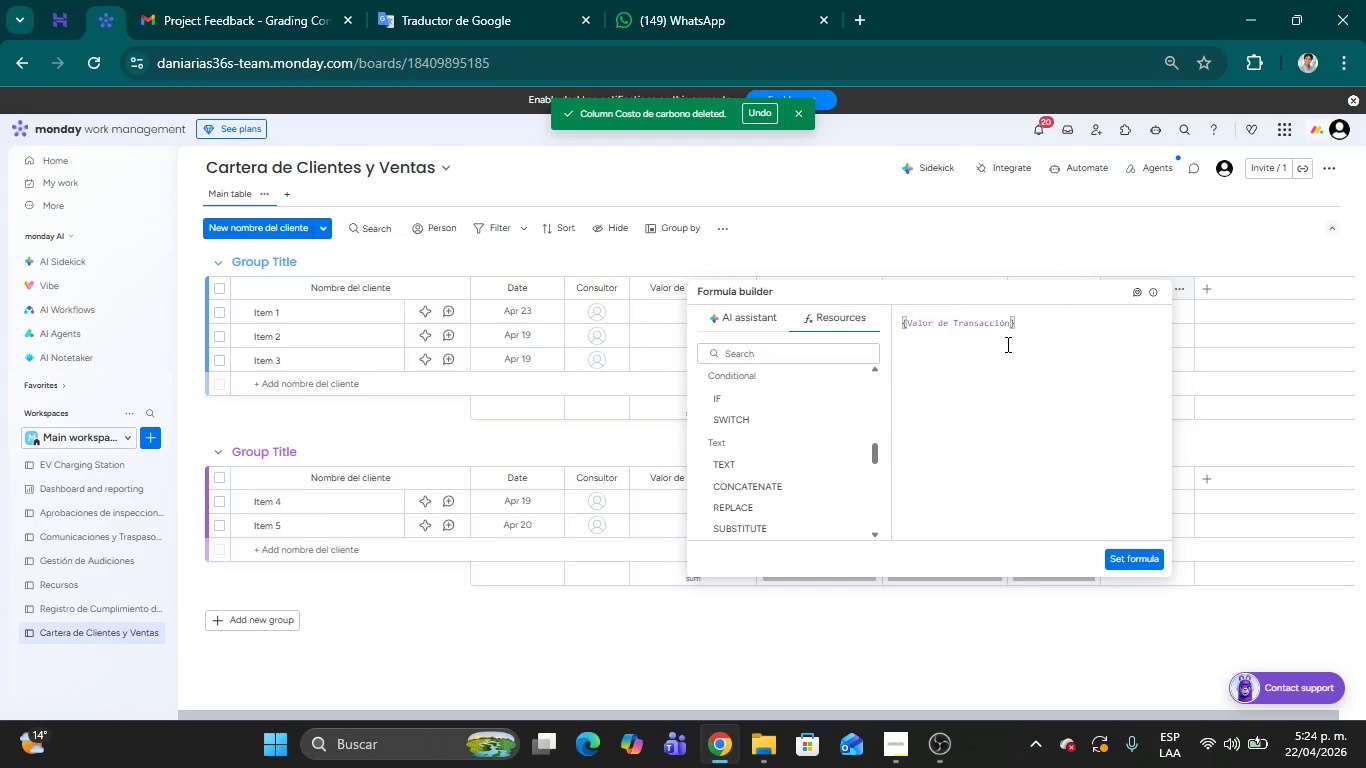 
key(ArrowRight)
 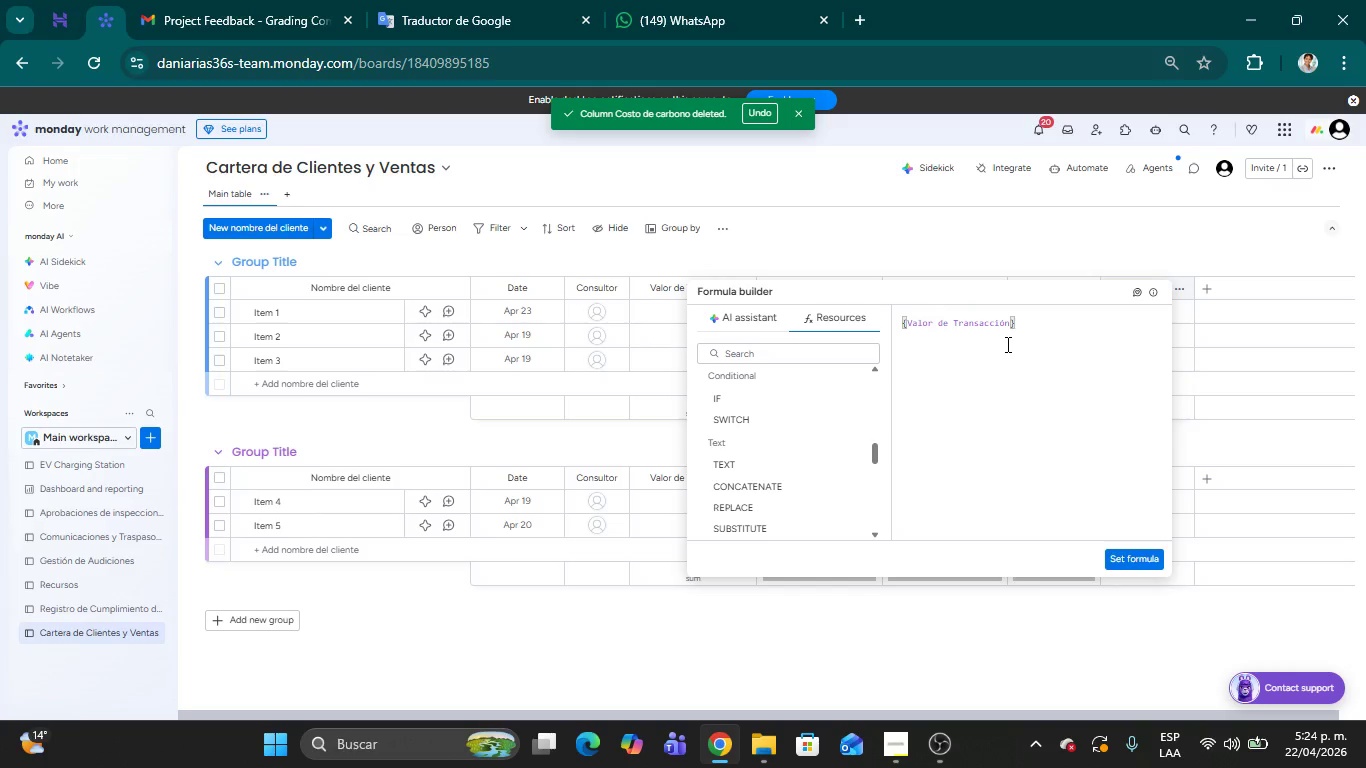 
type( + 0.02)
 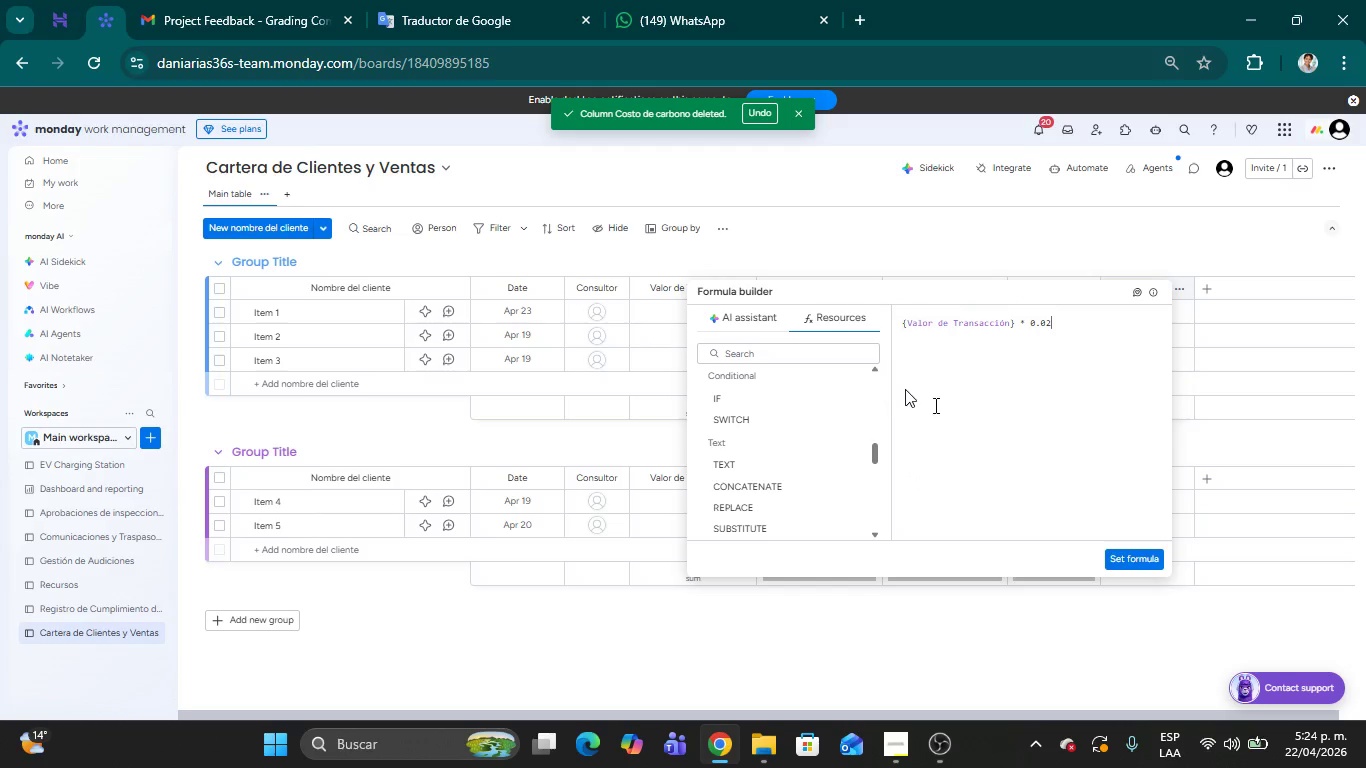 
left_click([1125, 554])
 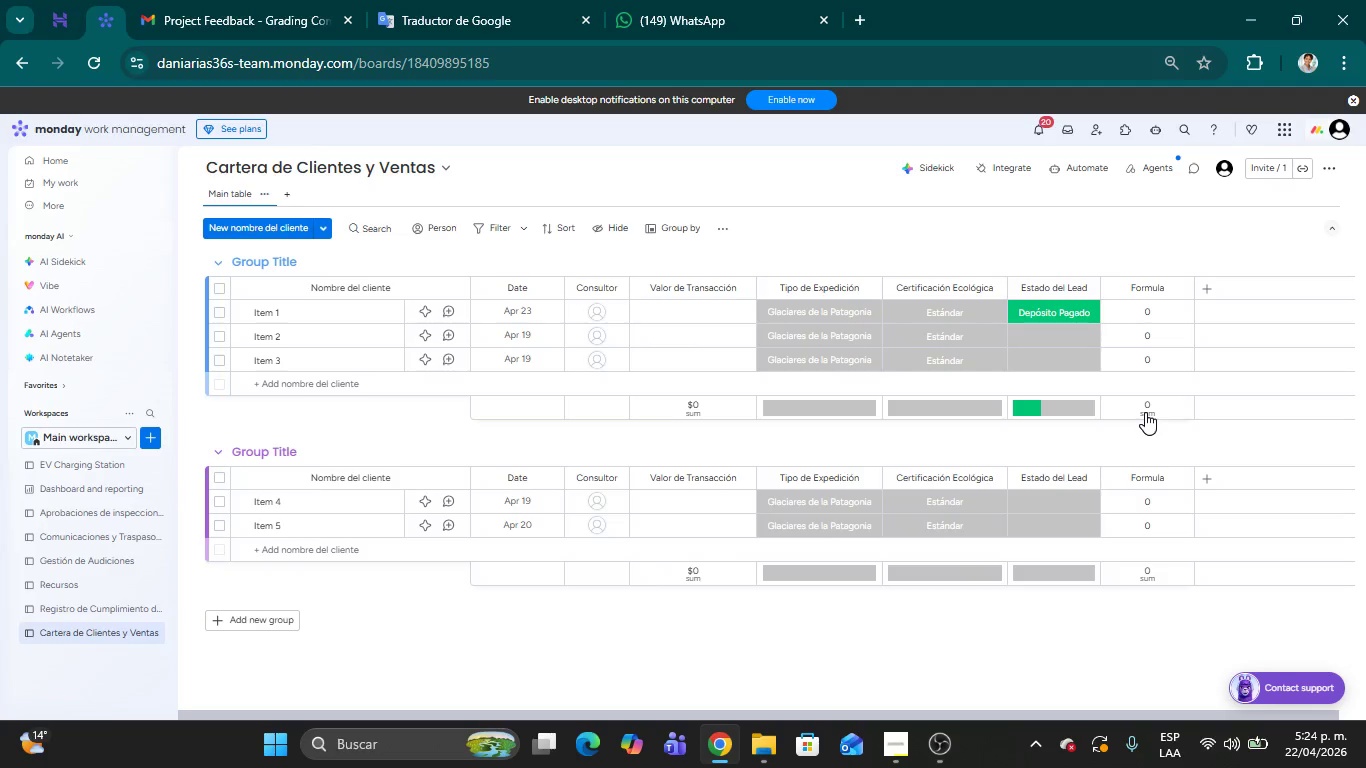 
wait(17.22)
 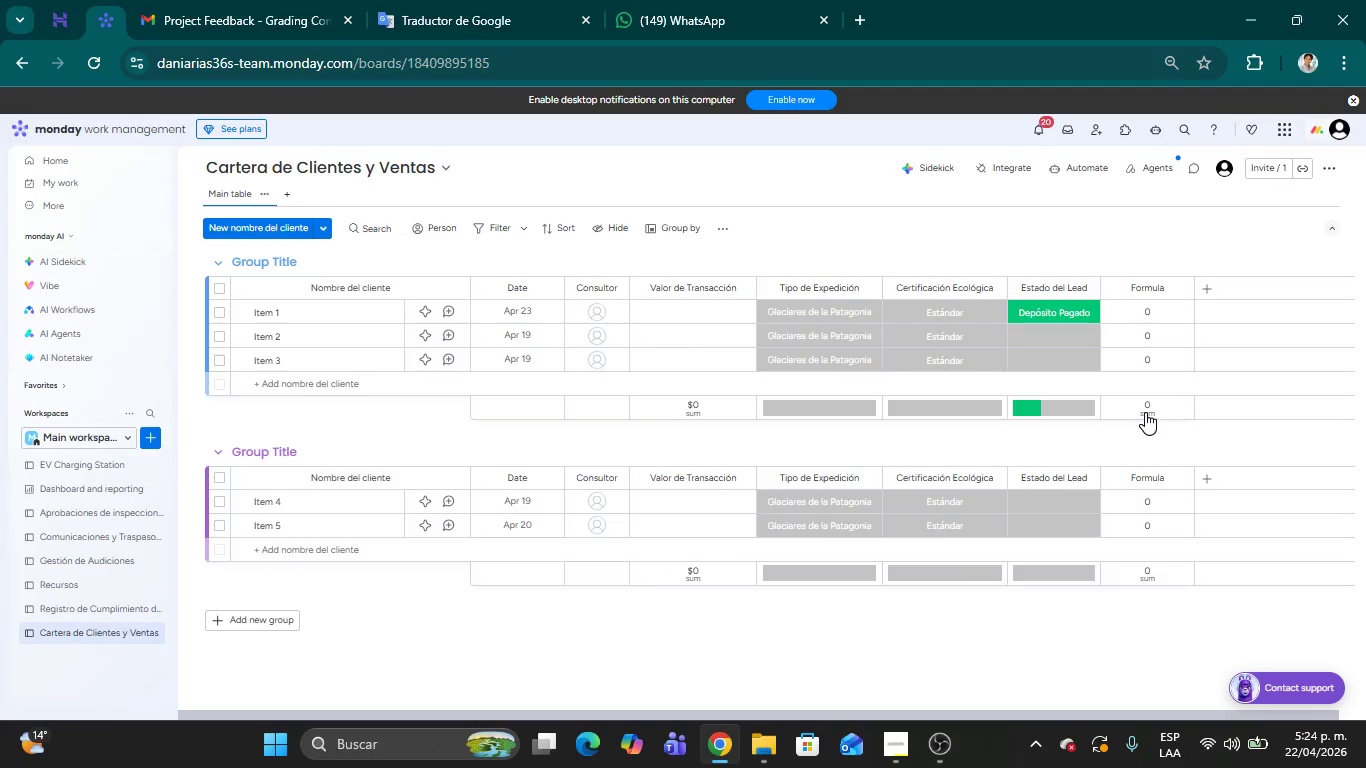 
double_click([1144, 411])
 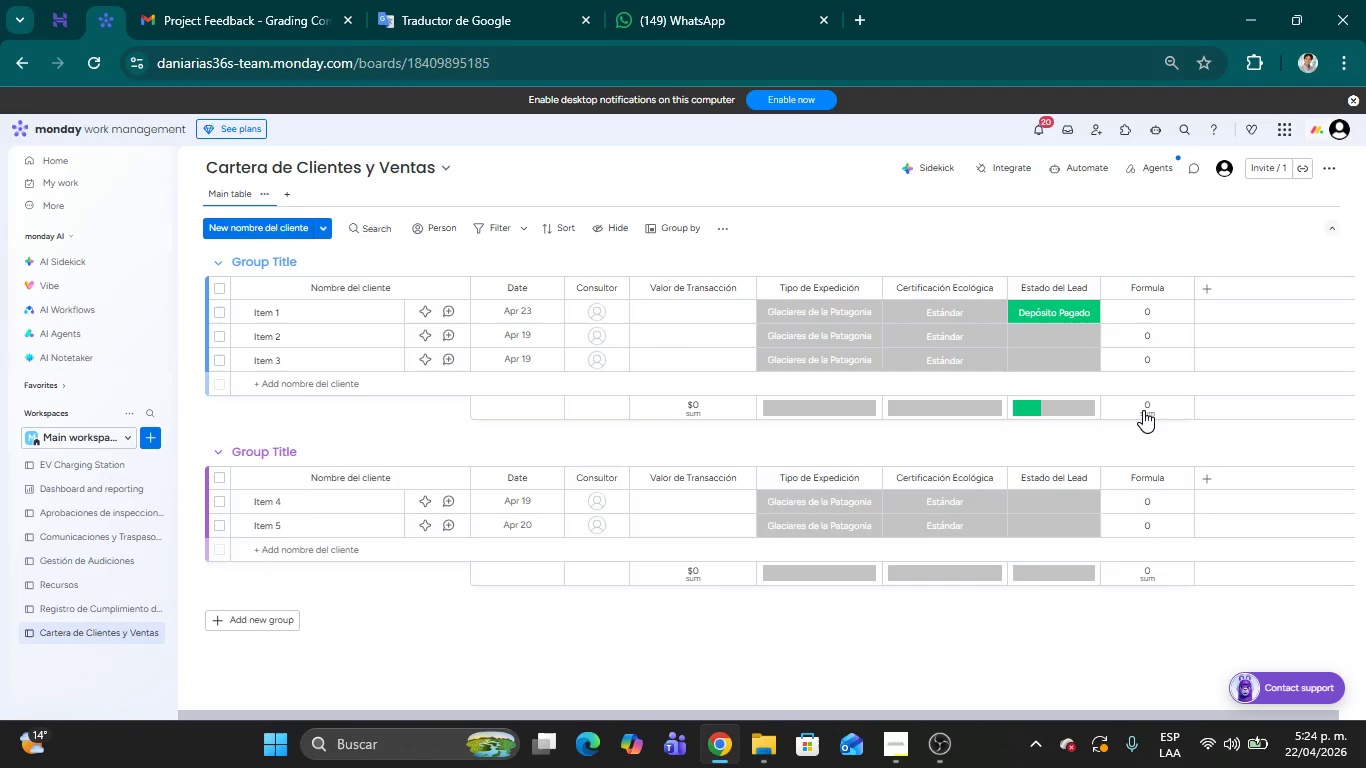 
left_click([1143, 410])
 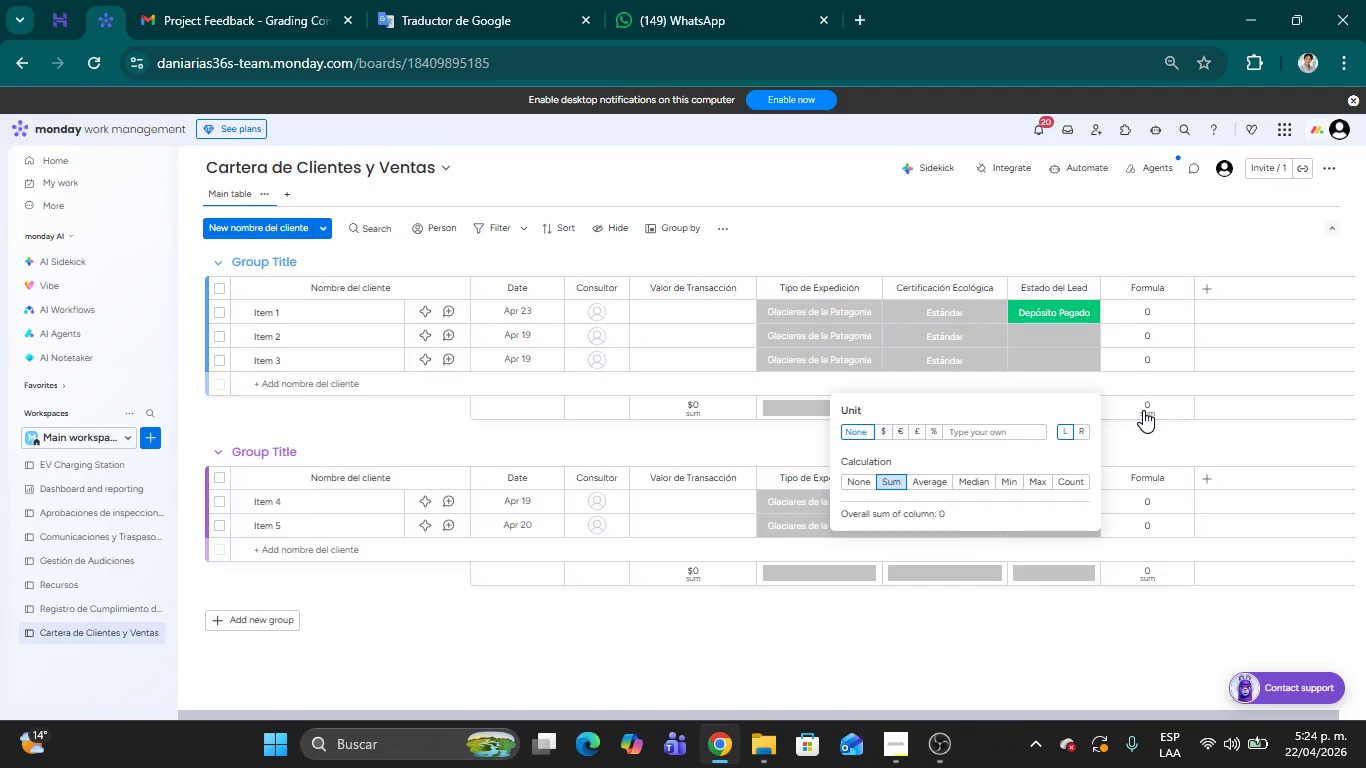 
left_click([1149, 446])
 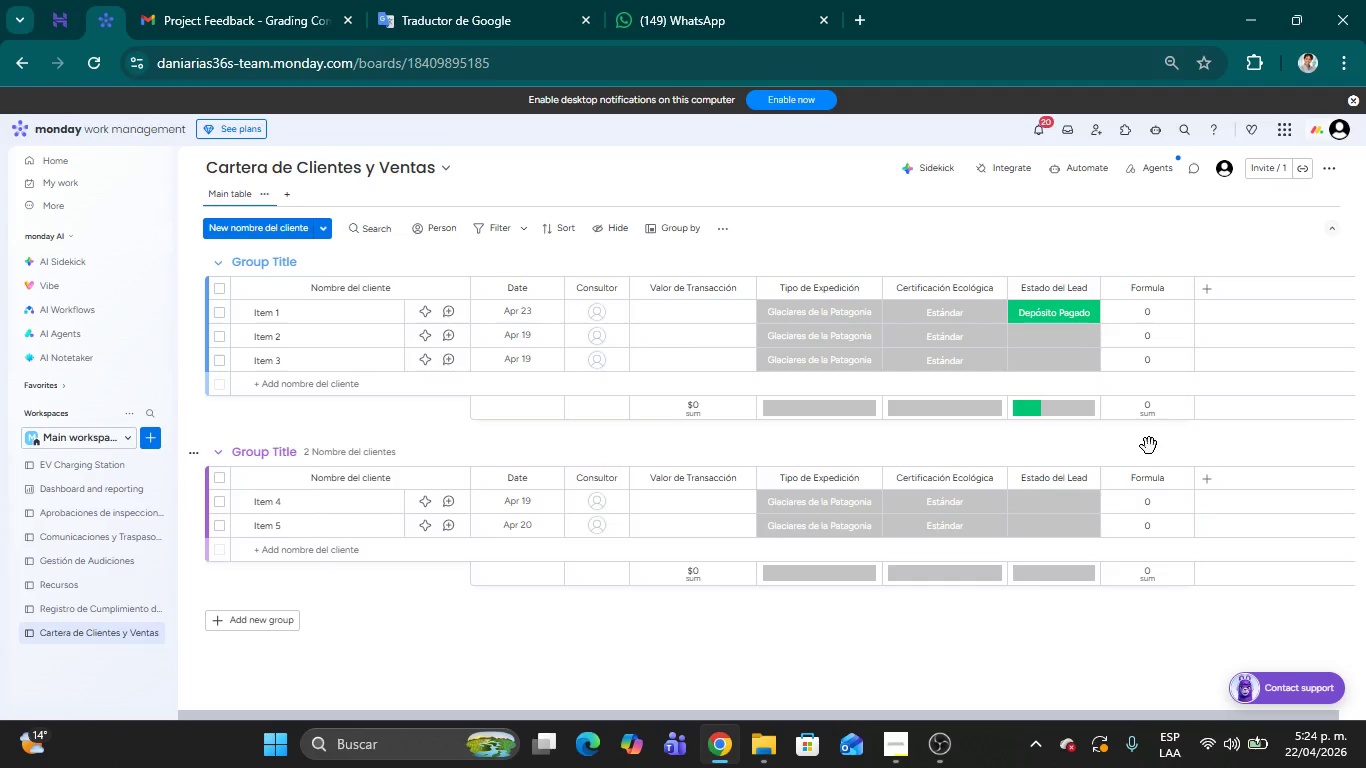 
wait(6.33)
 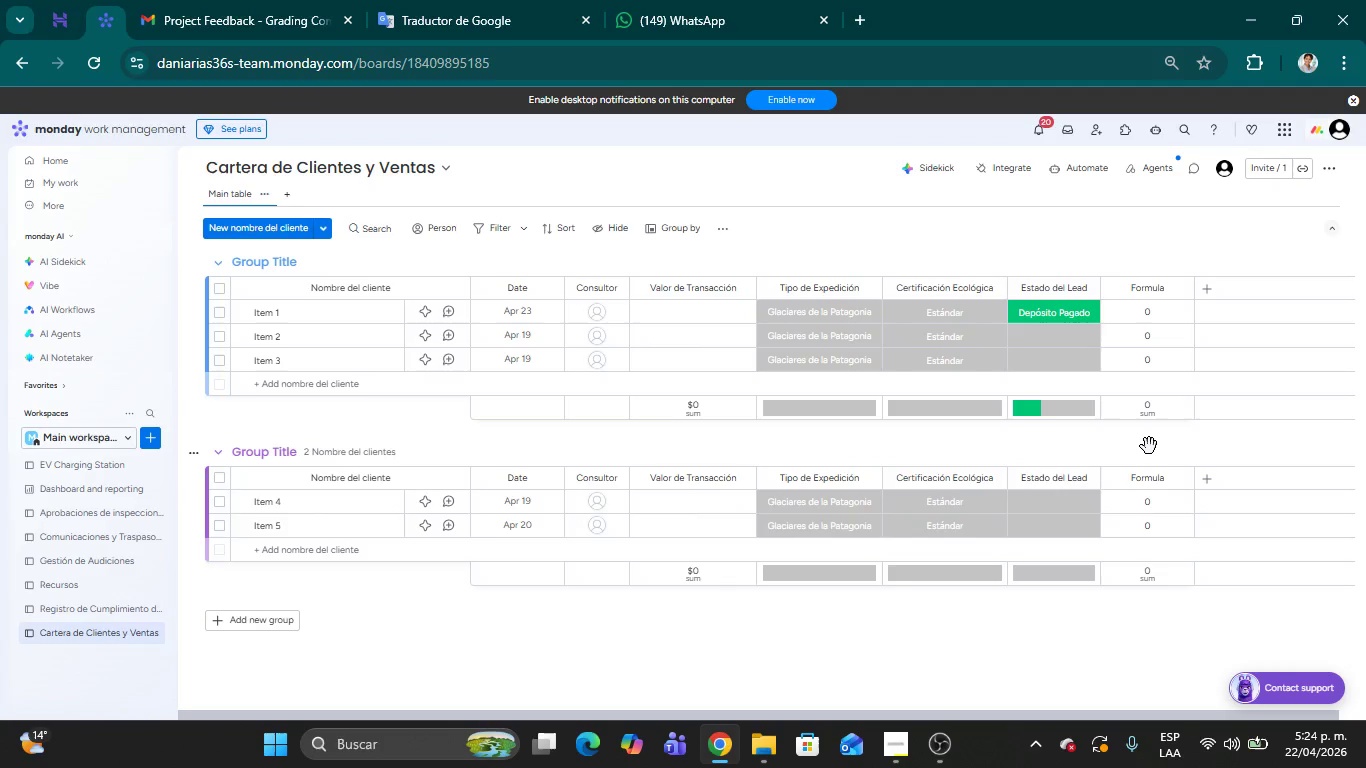 
left_click([1142, 415])
 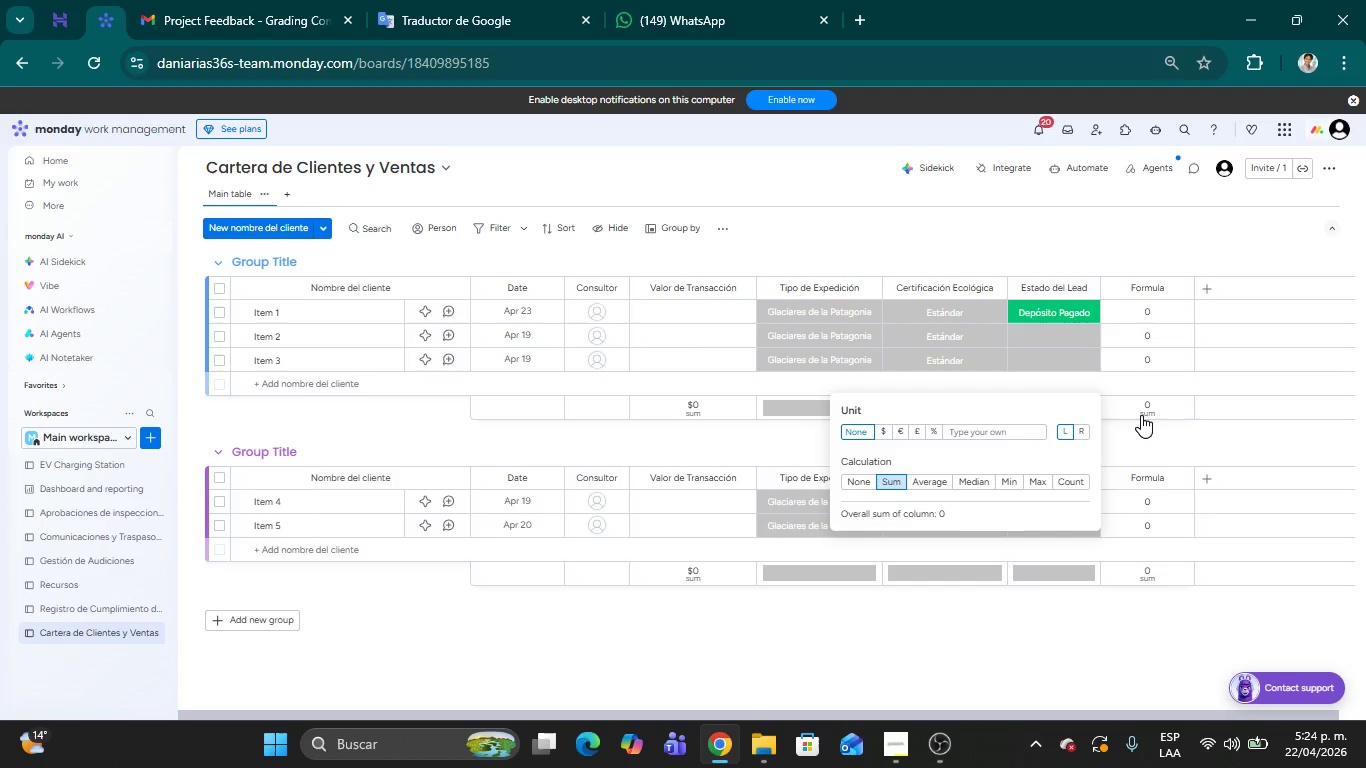 
wait(16.62)
 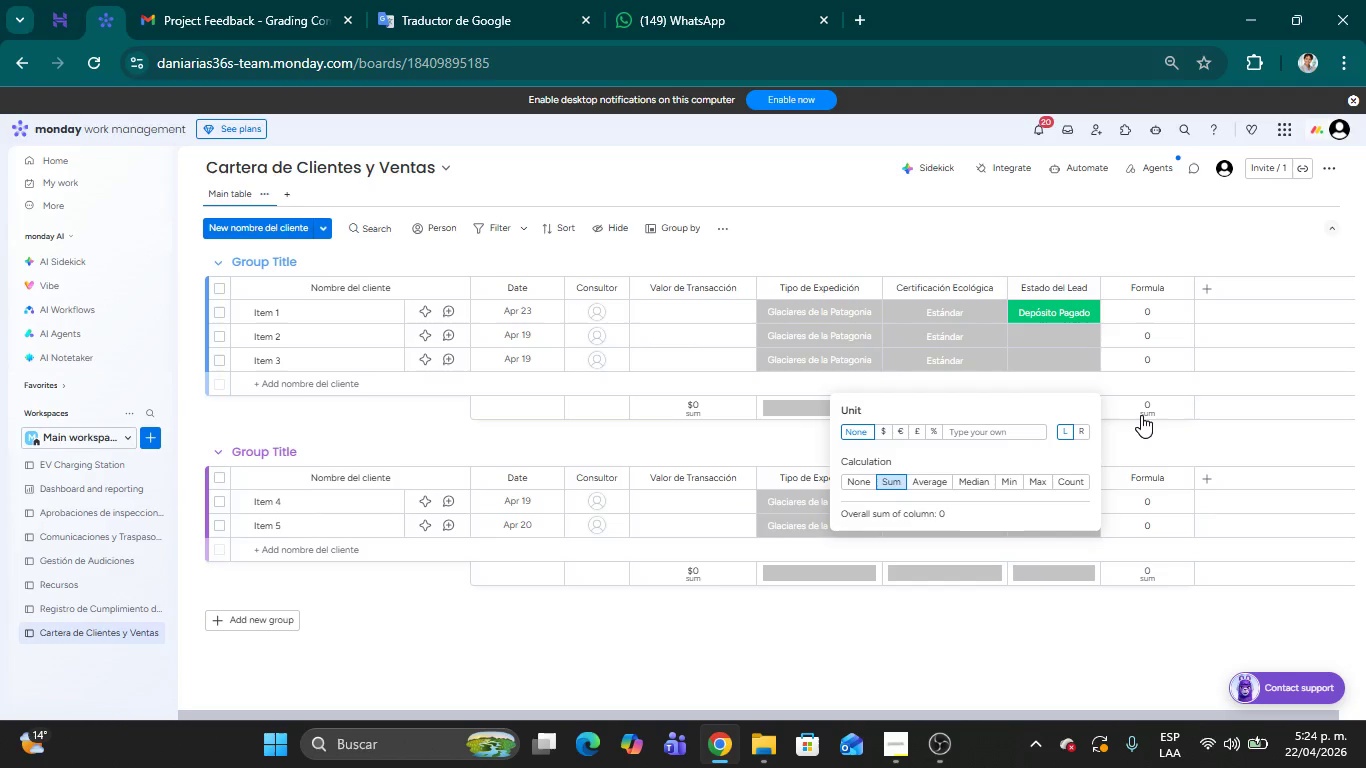 
left_click([1140, 319])
 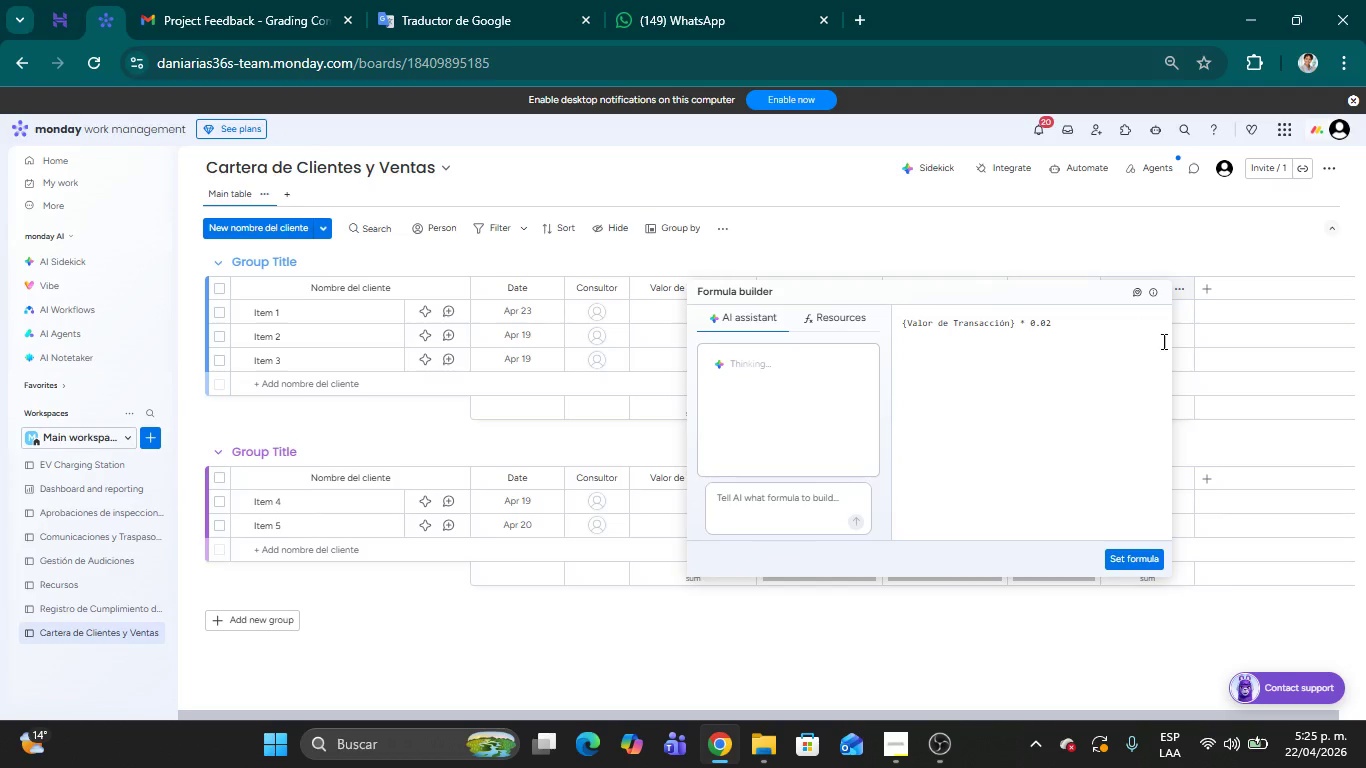 
left_click([1202, 244])
 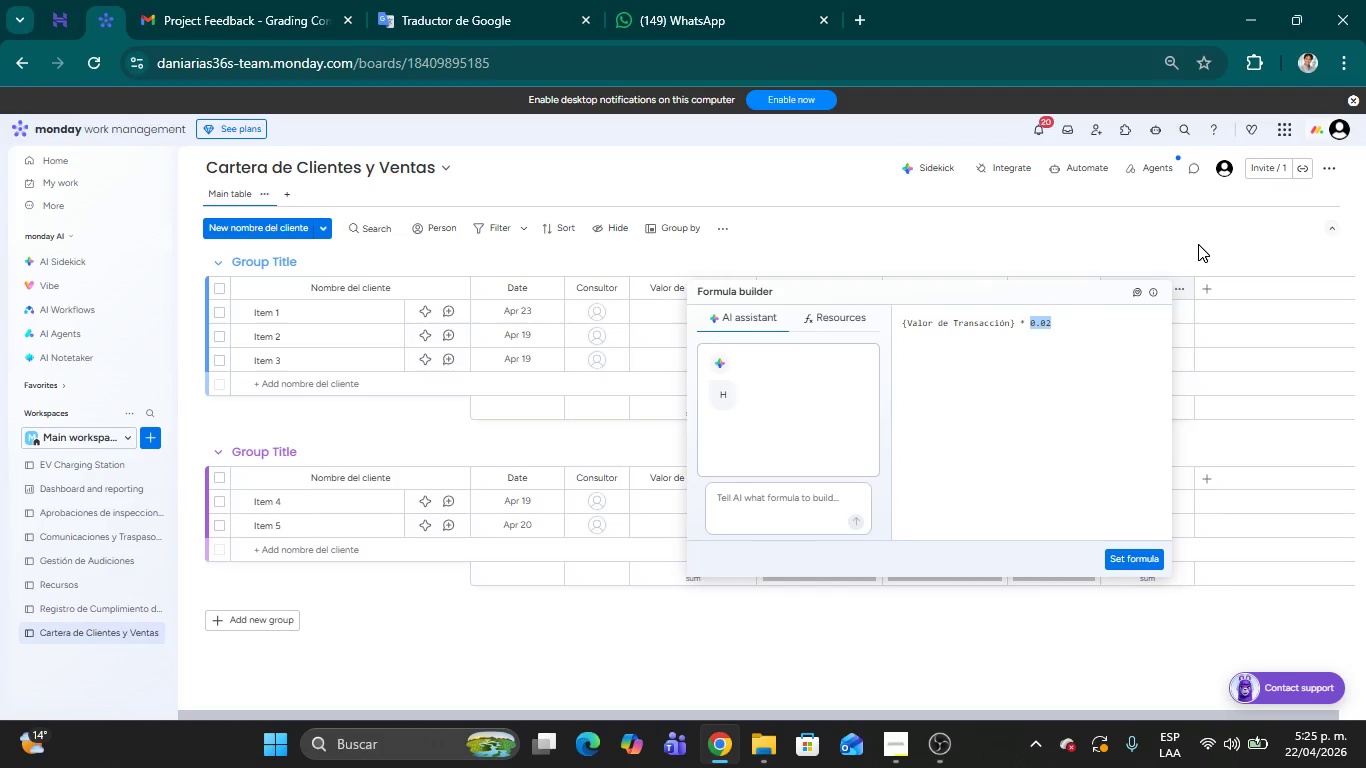 
mouse_move([1151, 334])
 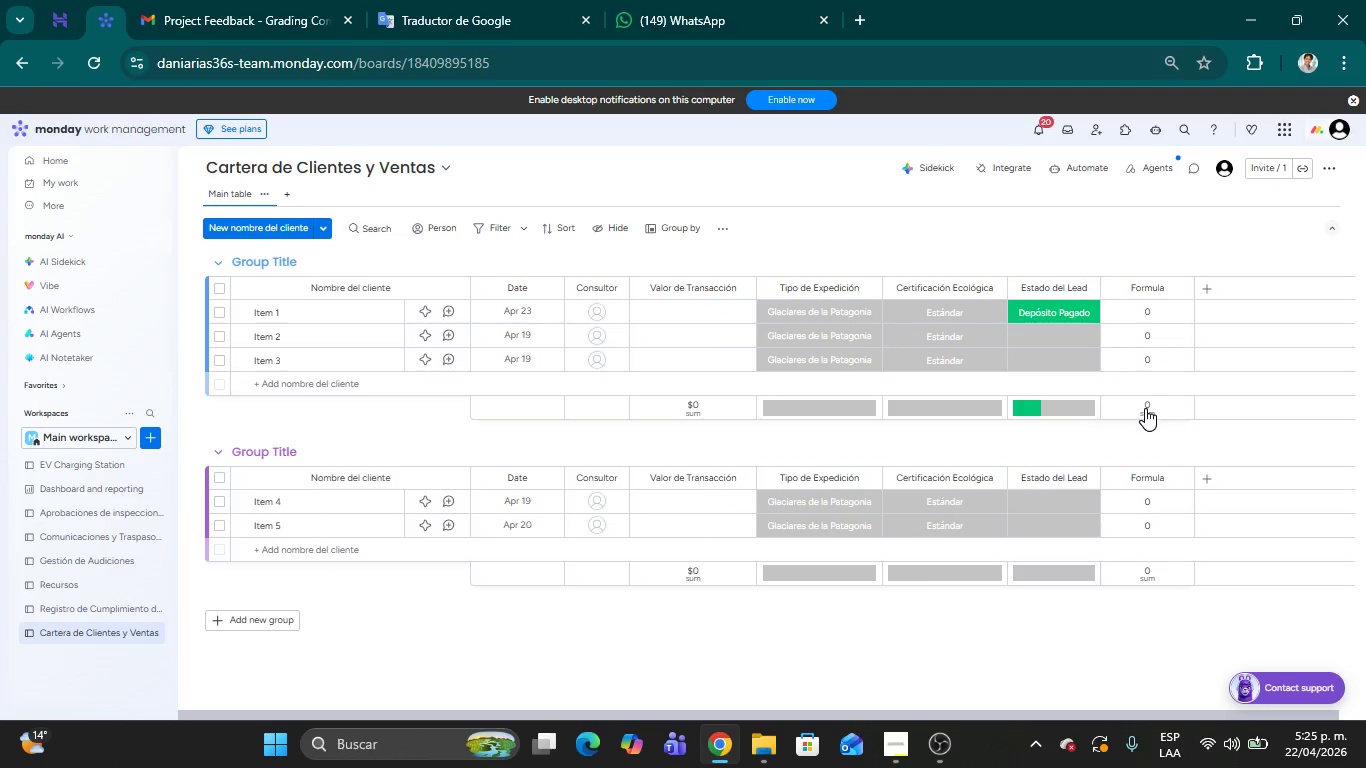 
left_click([1145, 408])
 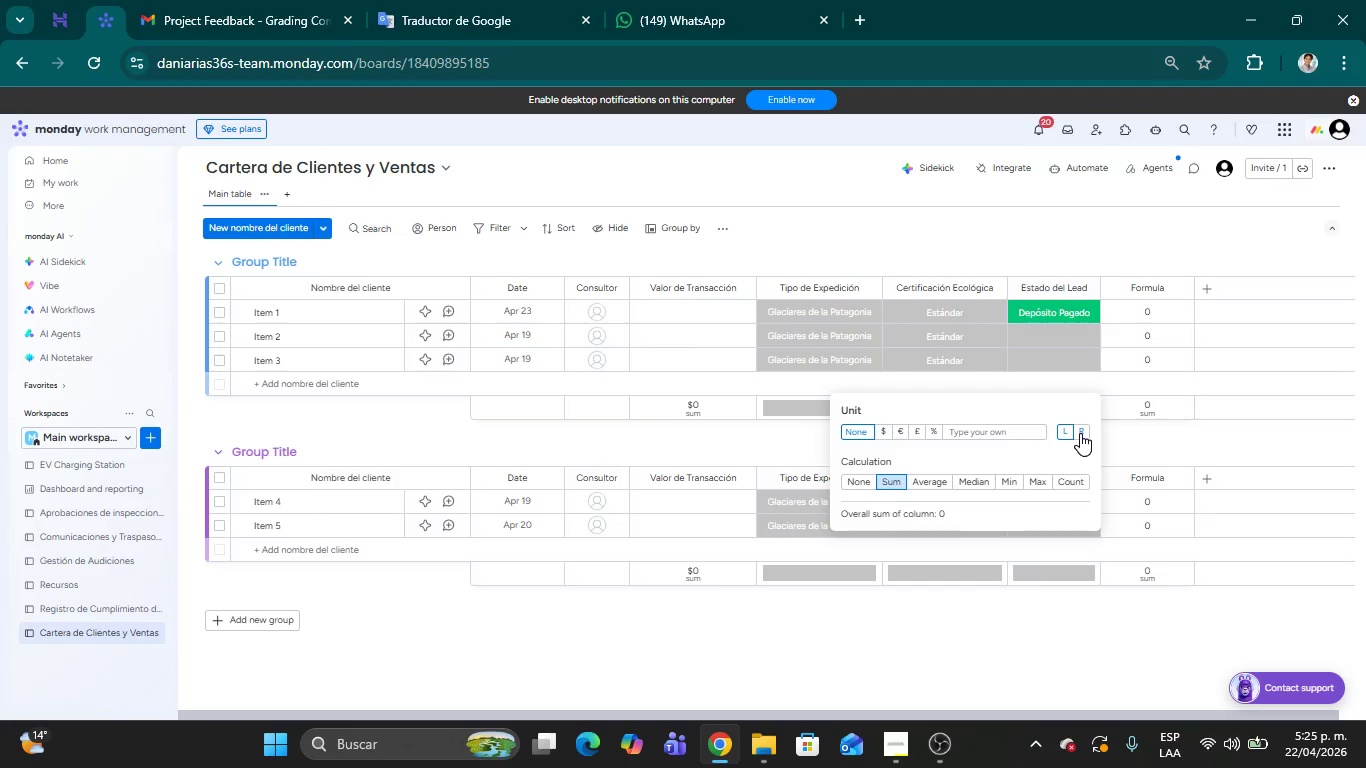 
wait(19.58)
 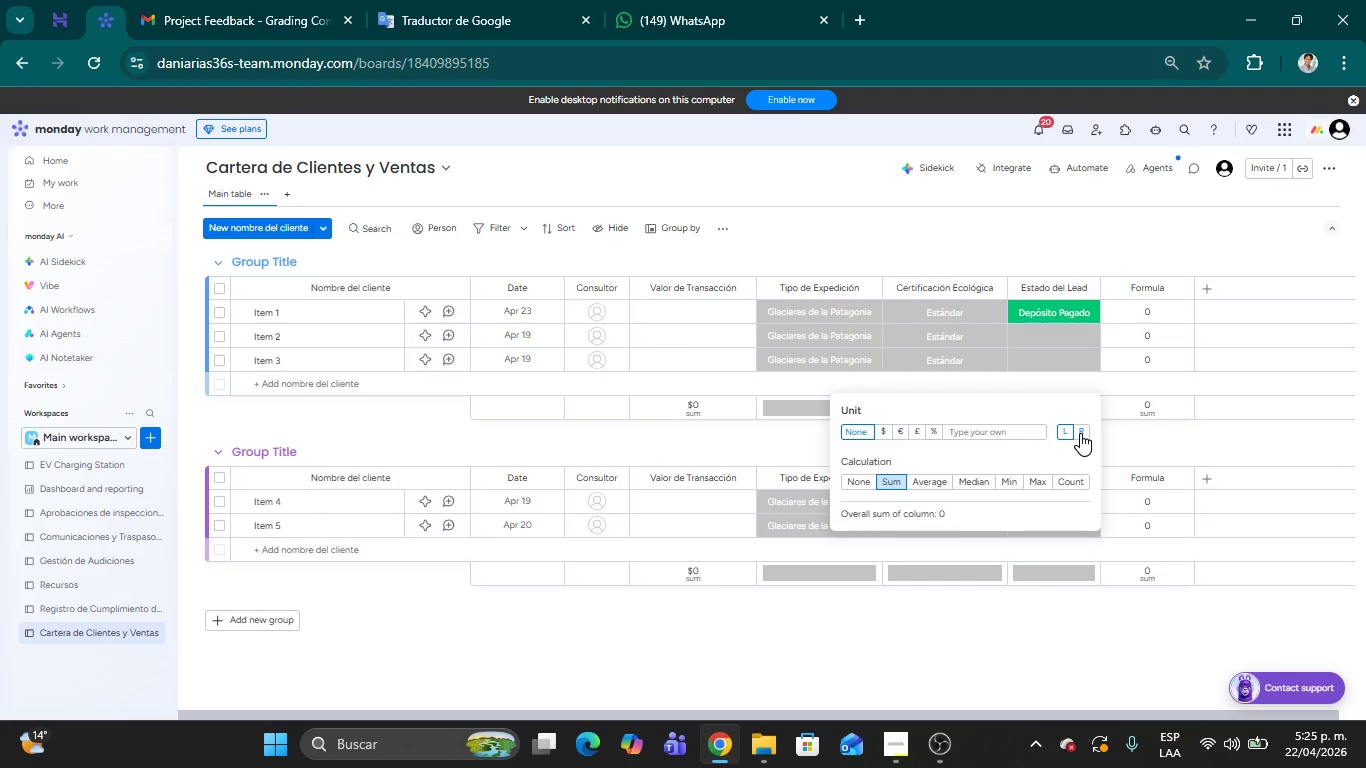 
left_click([991, 431])
 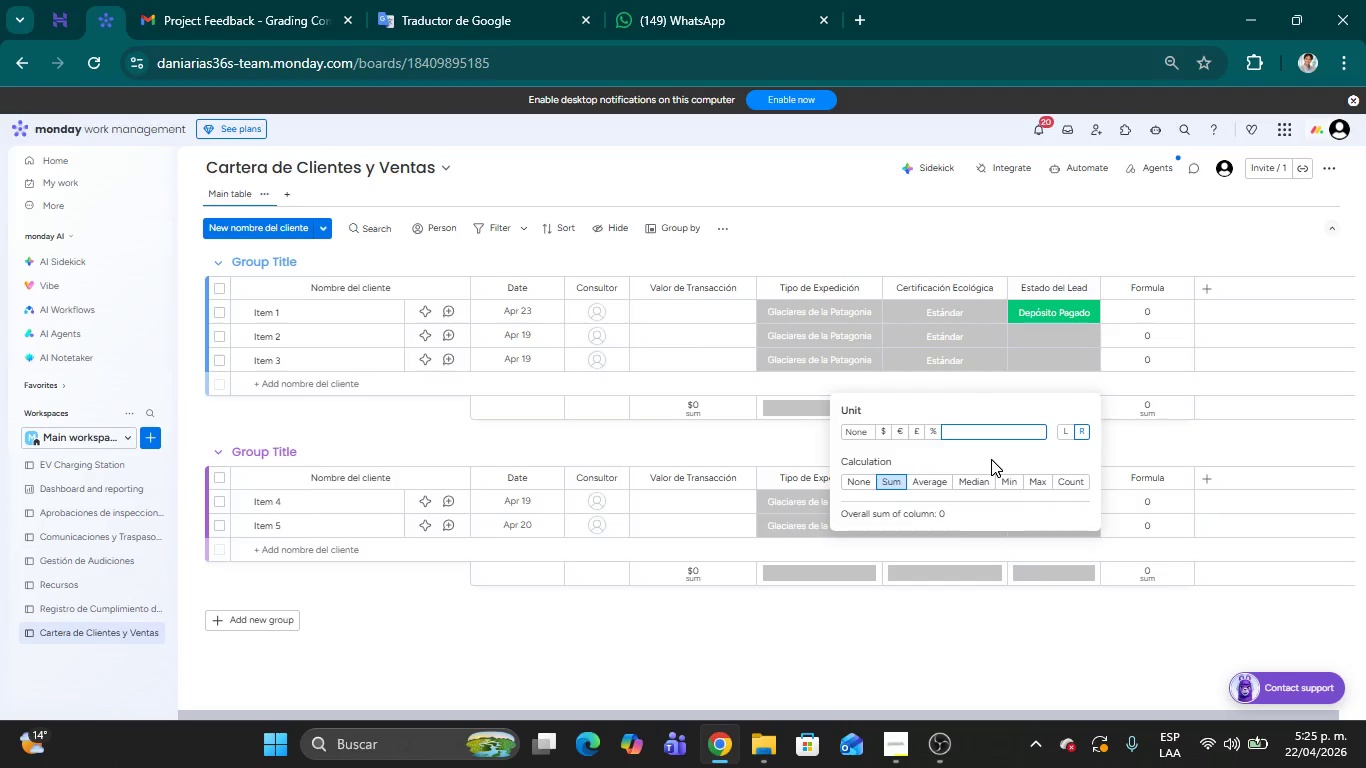 
left_click([989, 452])
 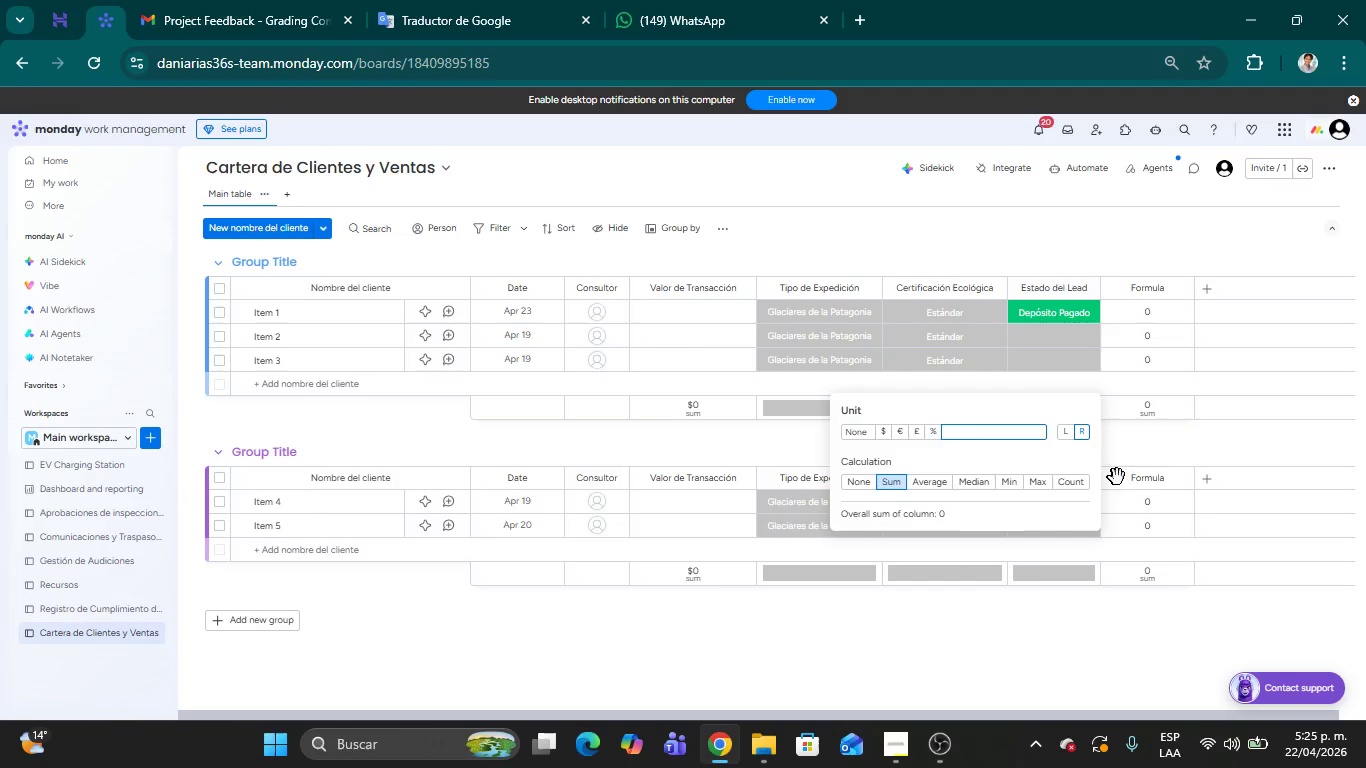 
left_click([1173, 432])
 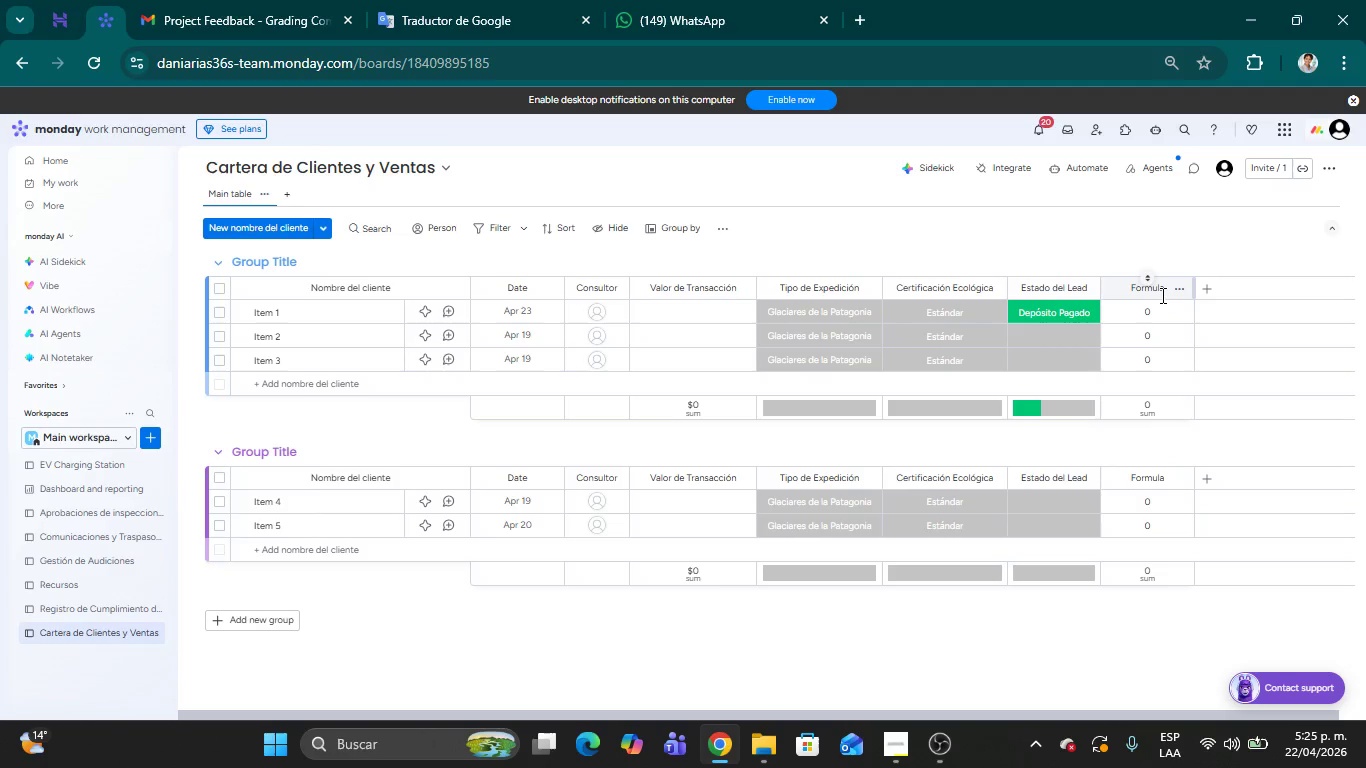 
left_click([1178, 293])
 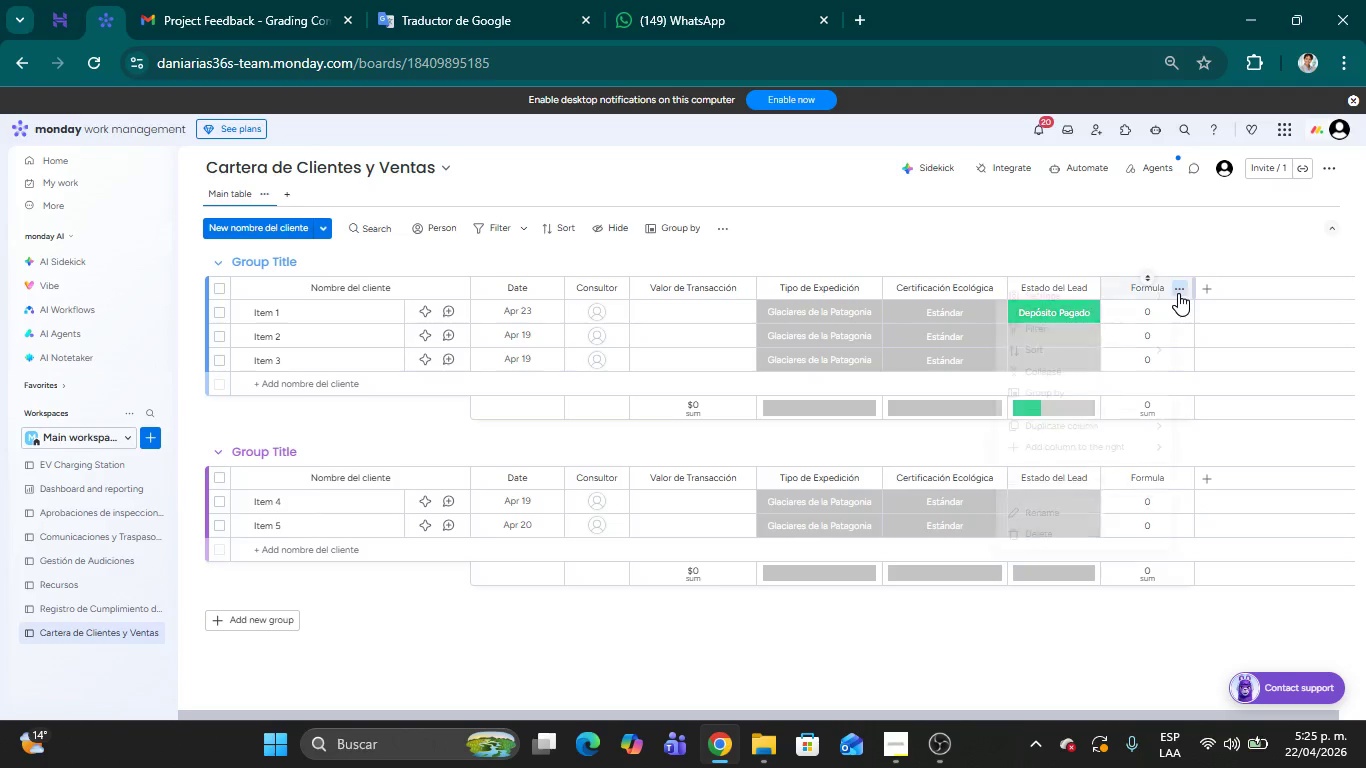 
mouse_move([1162, 414])
 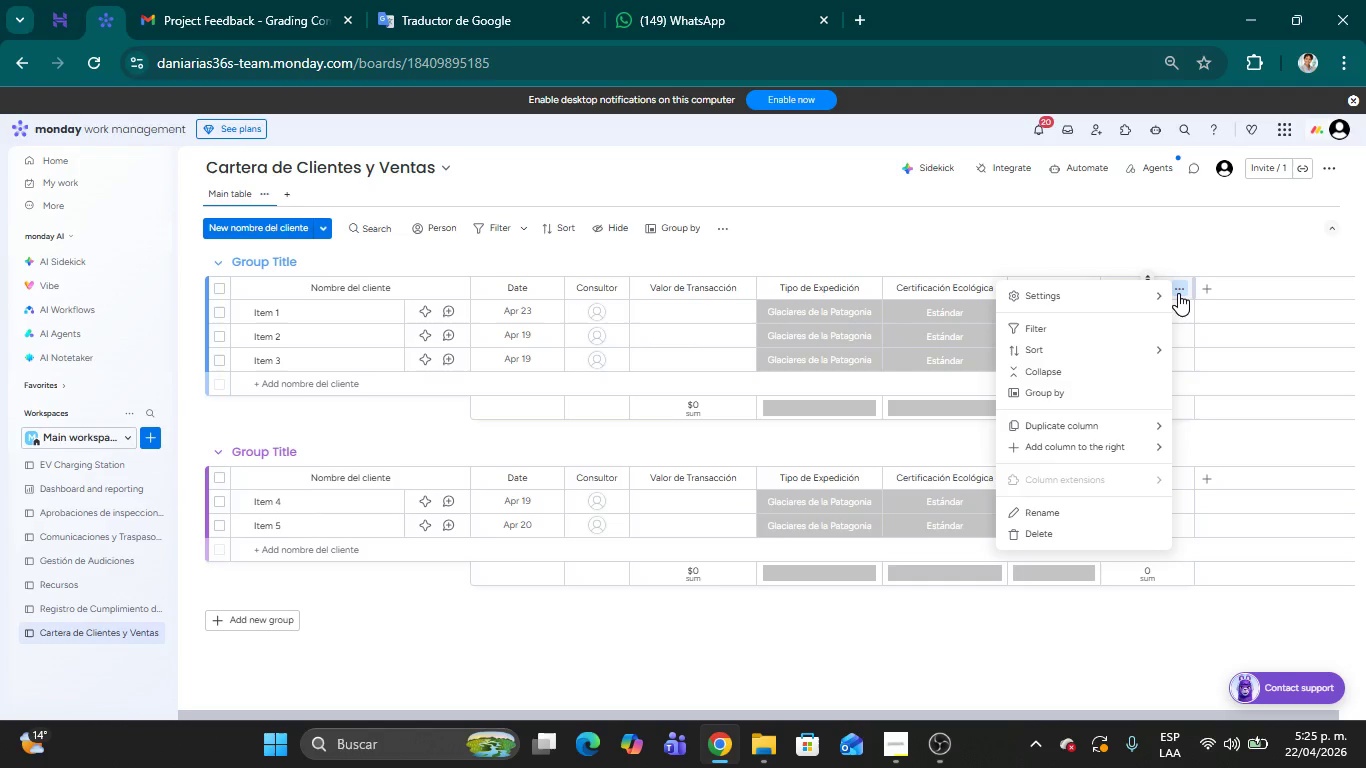 
wait(12.99)
 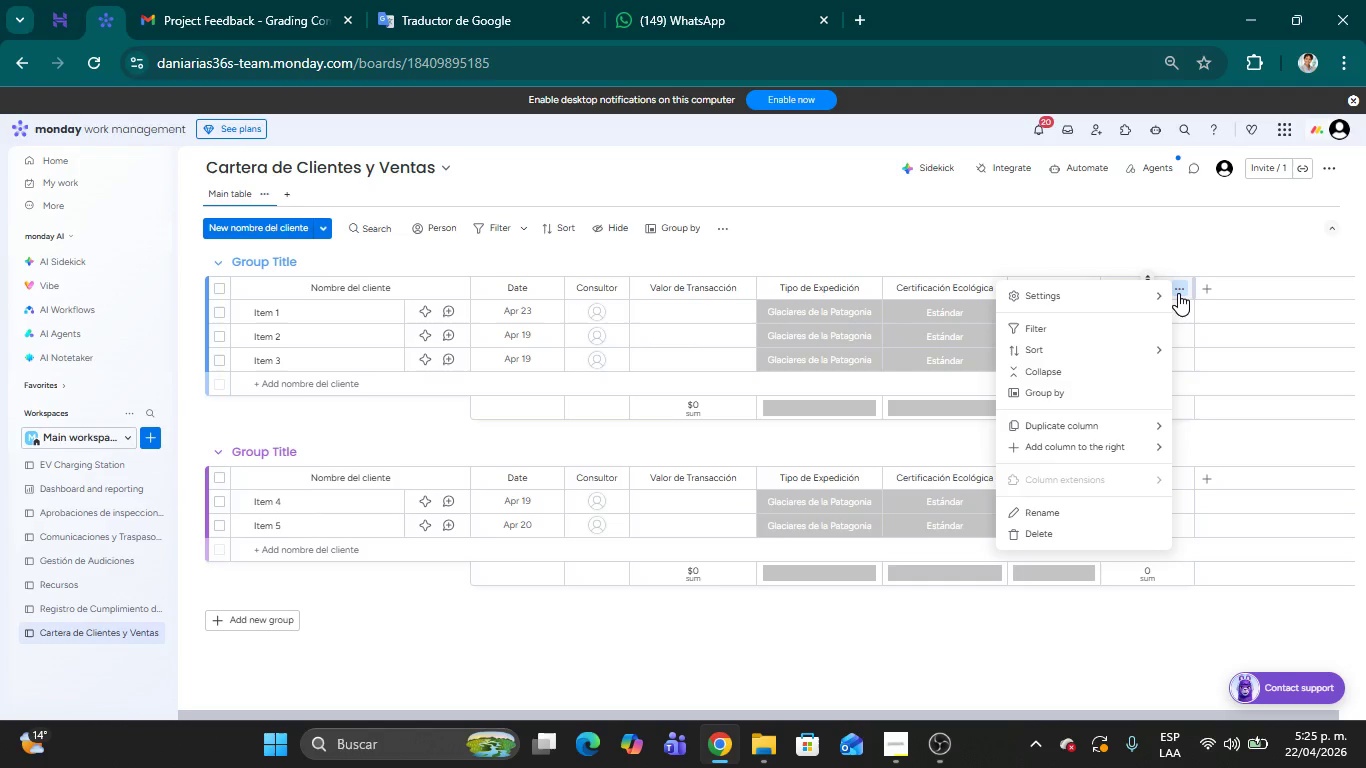 
left_click([1123, 253])
 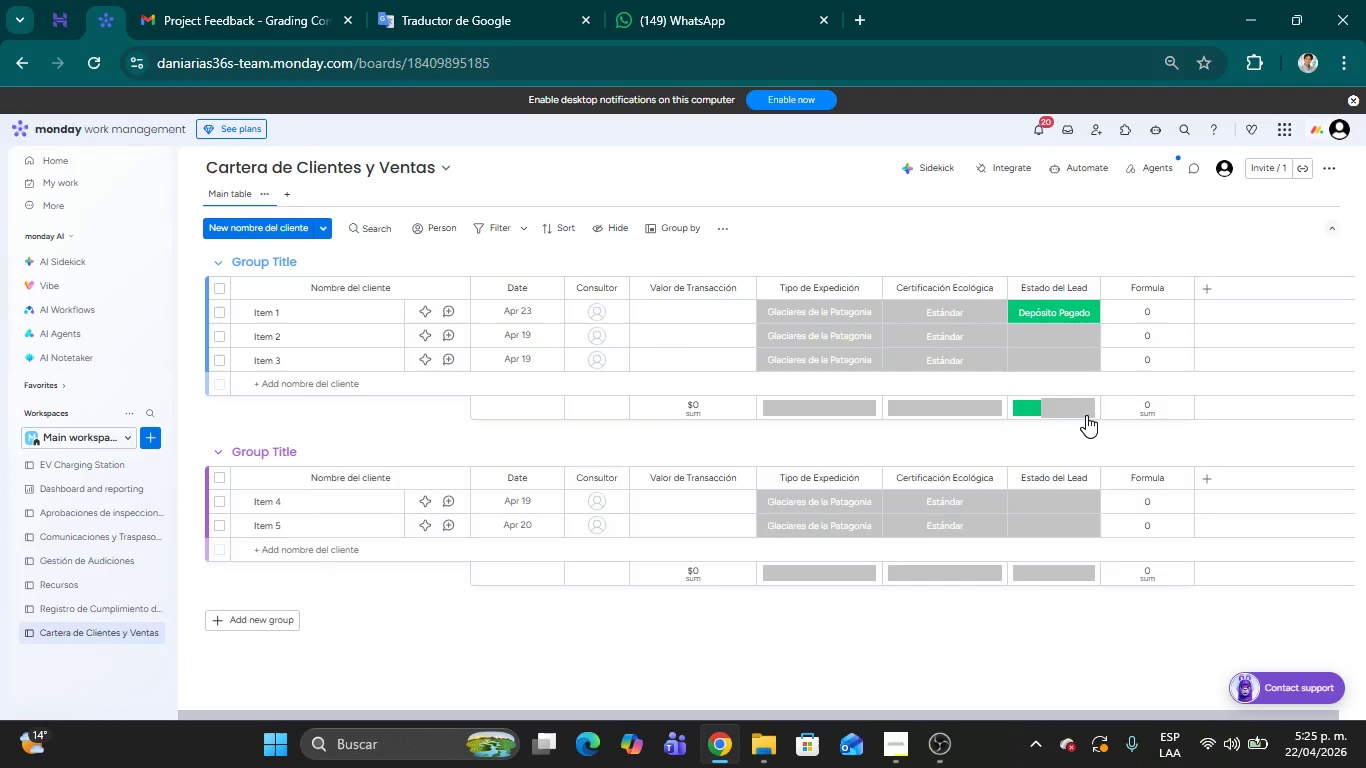 
left_click([1141, 408])
 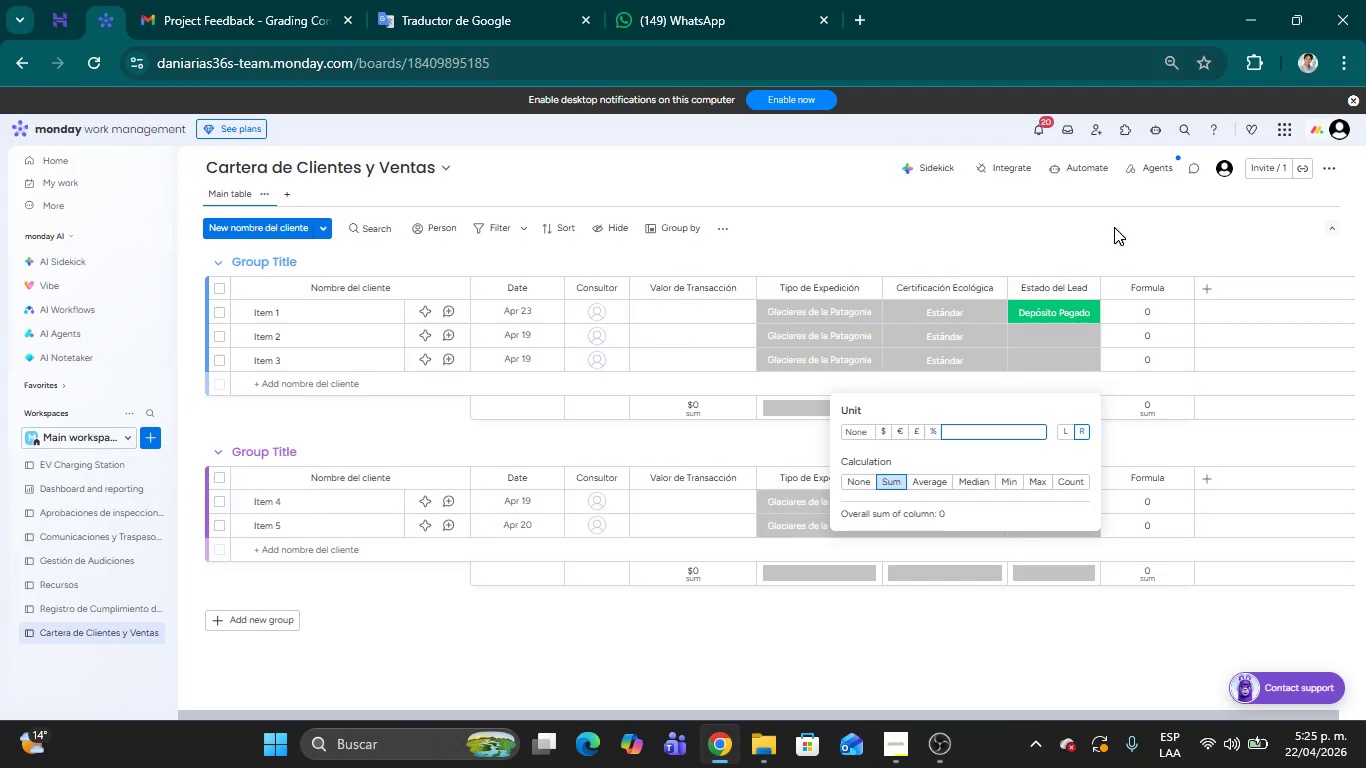 
left_click([1099, 240])
 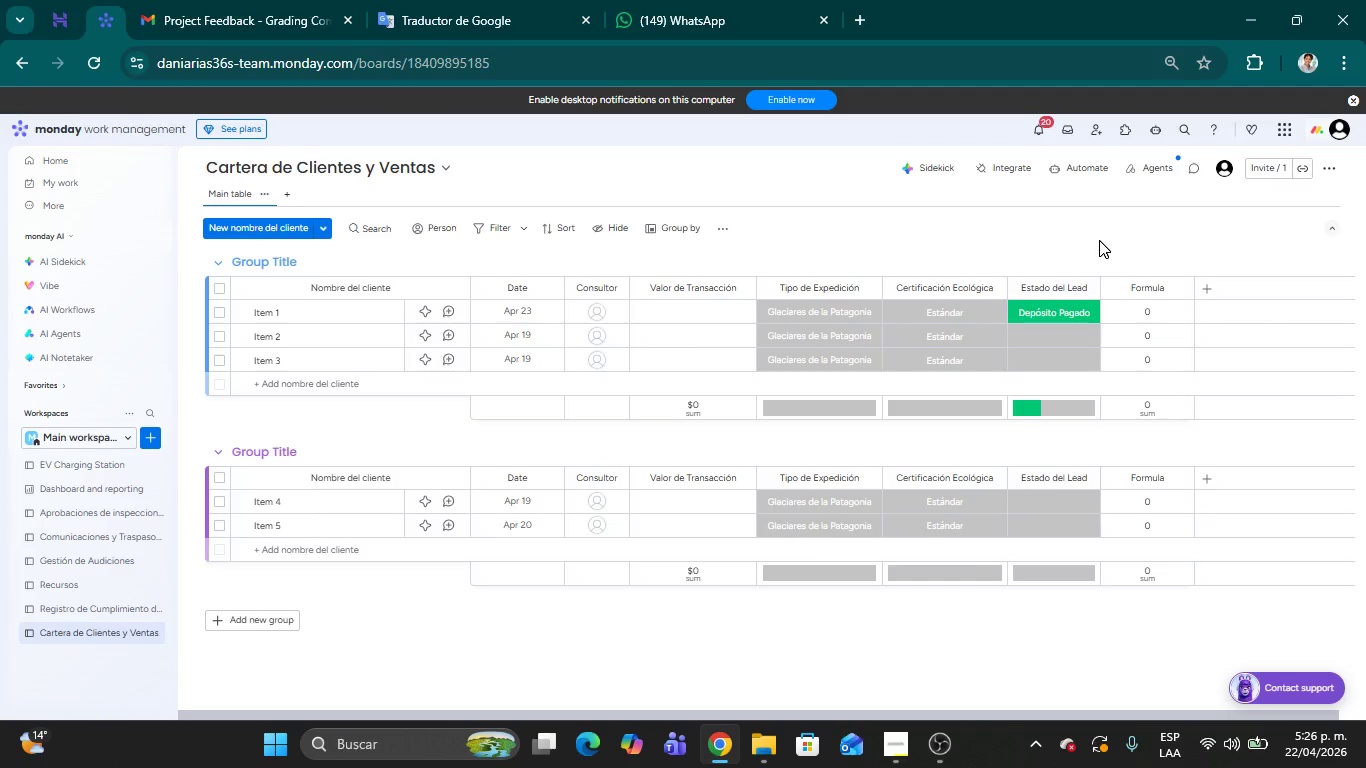 
wait(8.26)
 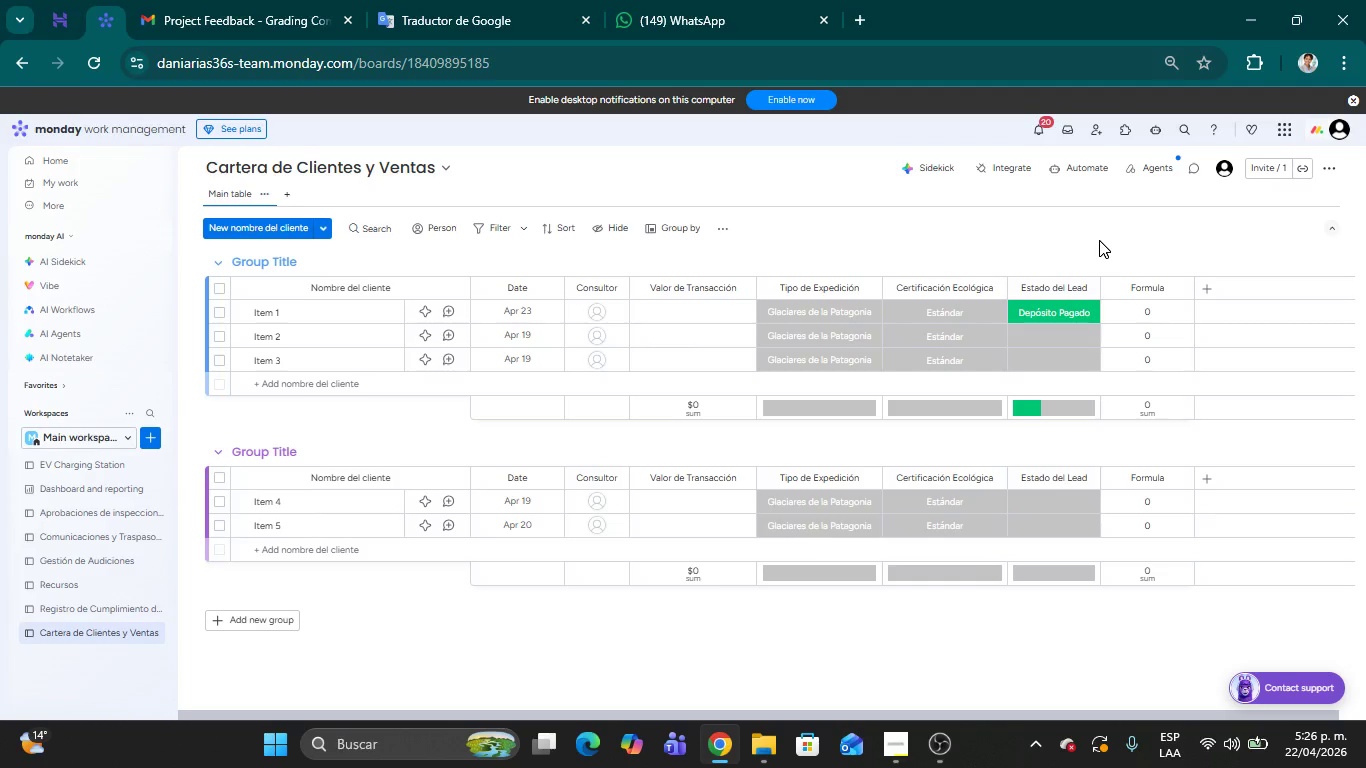 
left_click([1122, 408])
 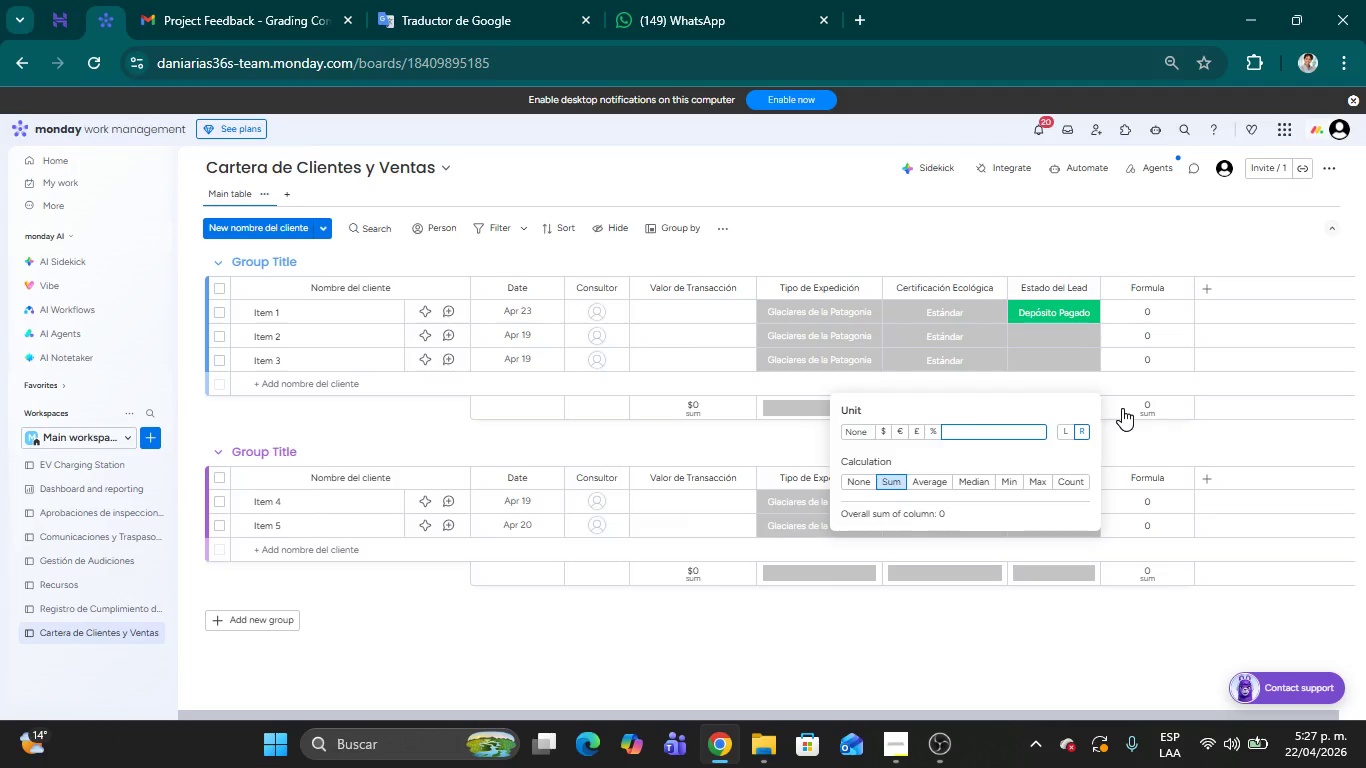 
wait(70.42)
 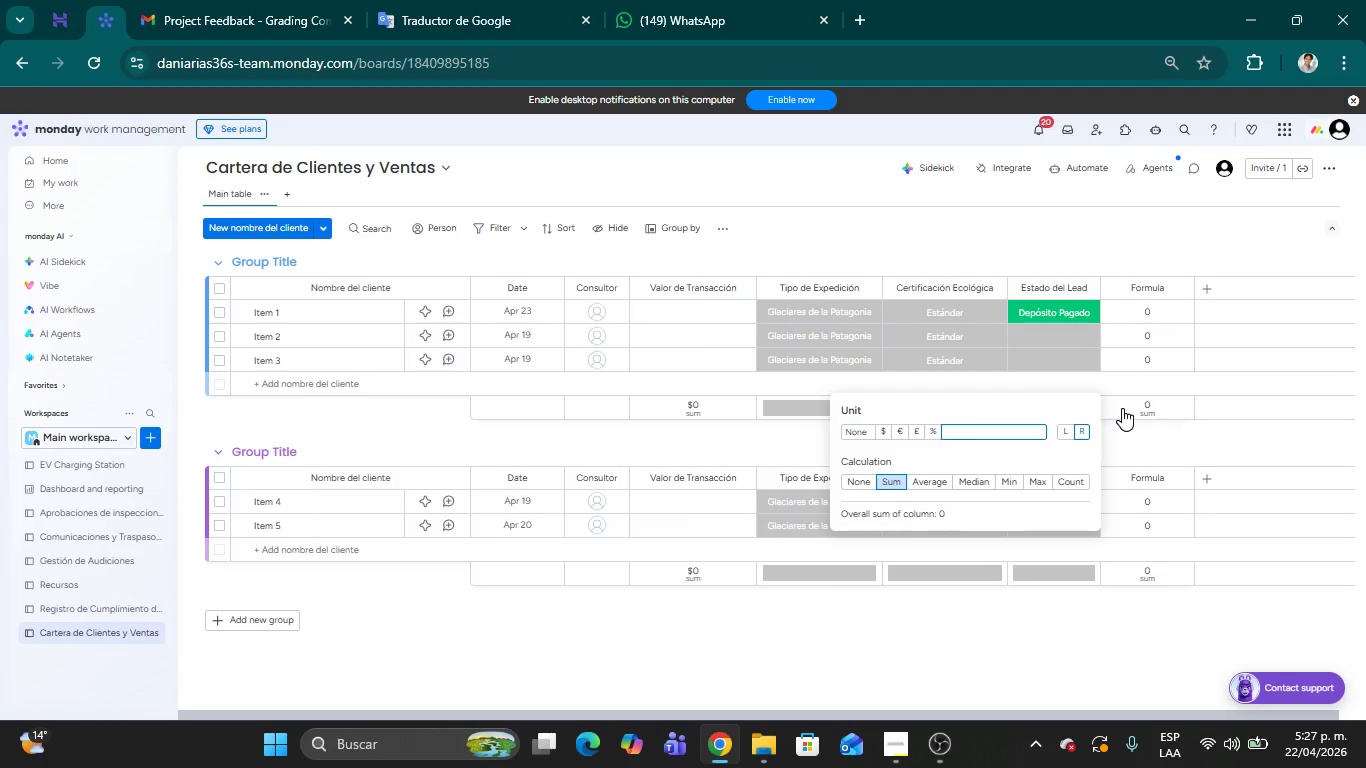 
left_click([1100, 228])
 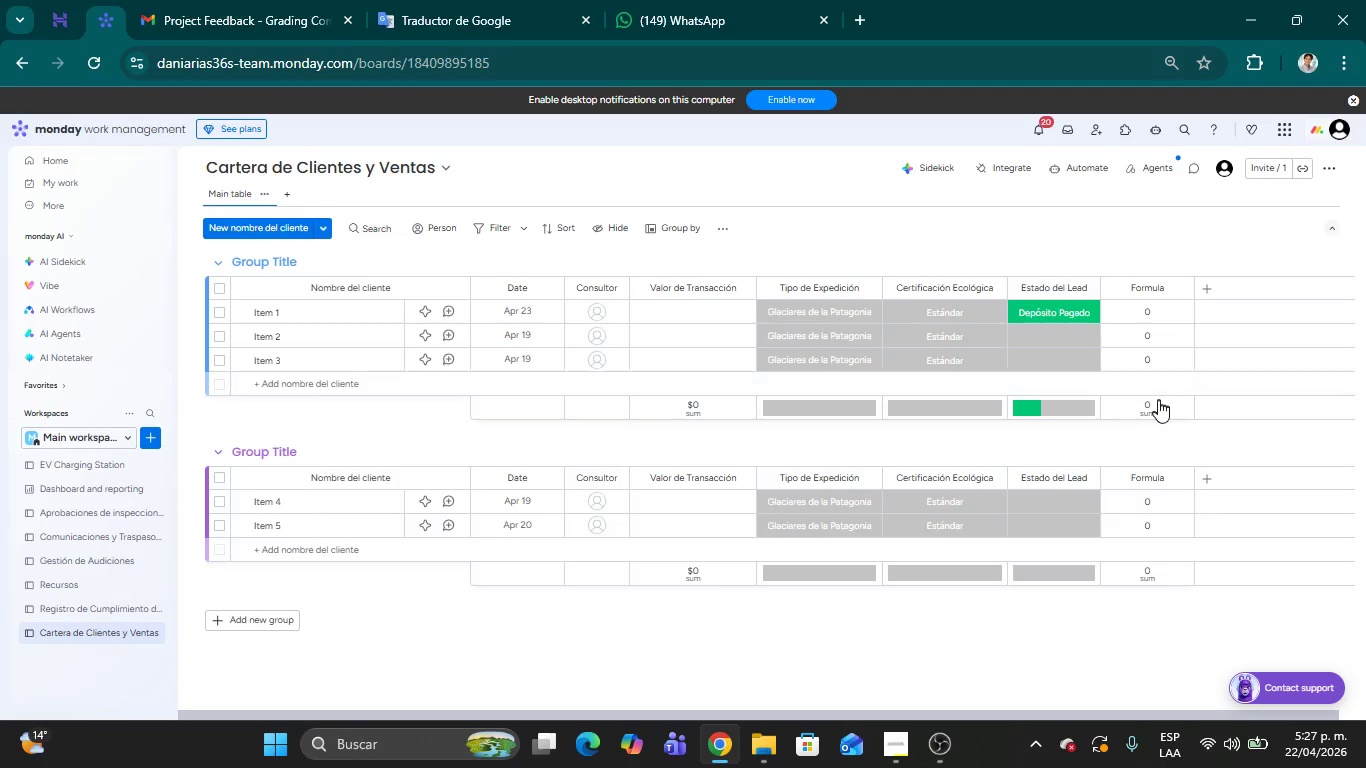 
left_click([1164, 409])
 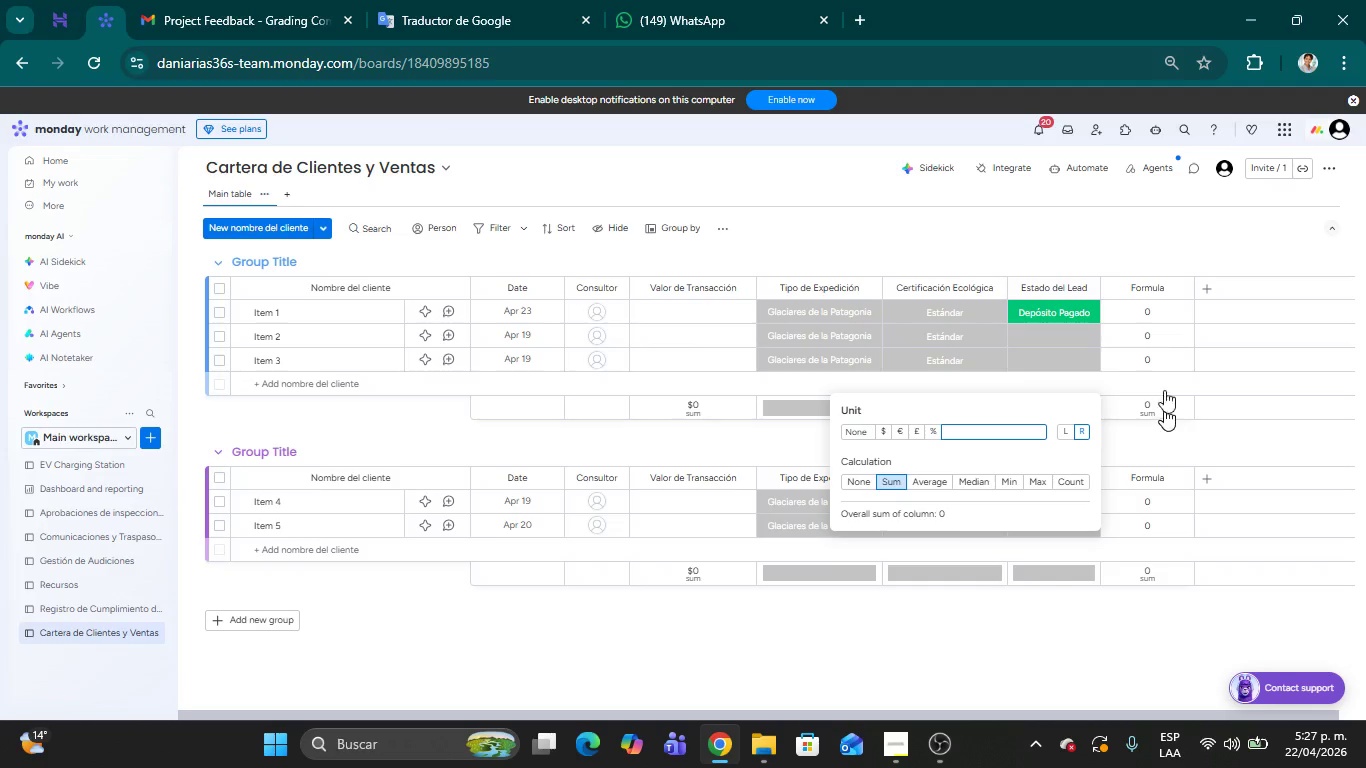 
left_click([1121, 224])
 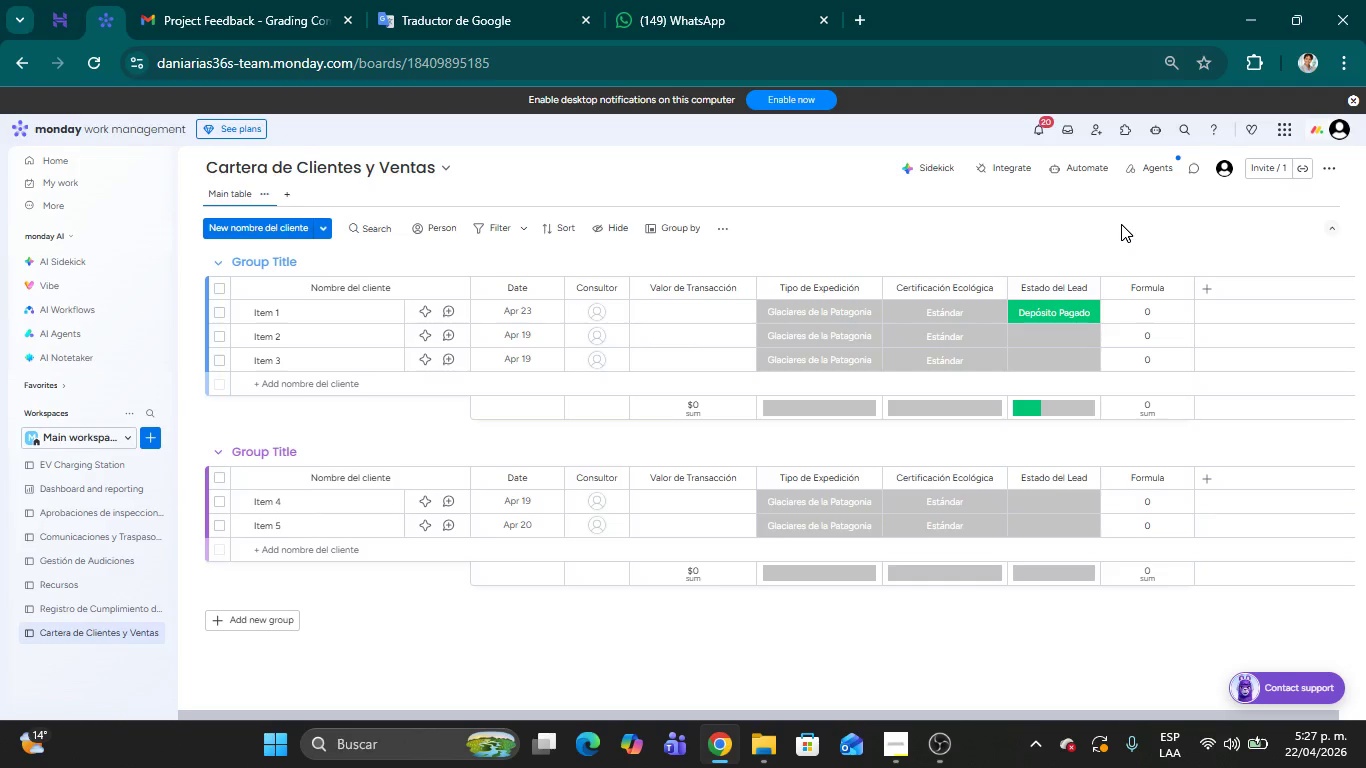 
wait(28.0)
 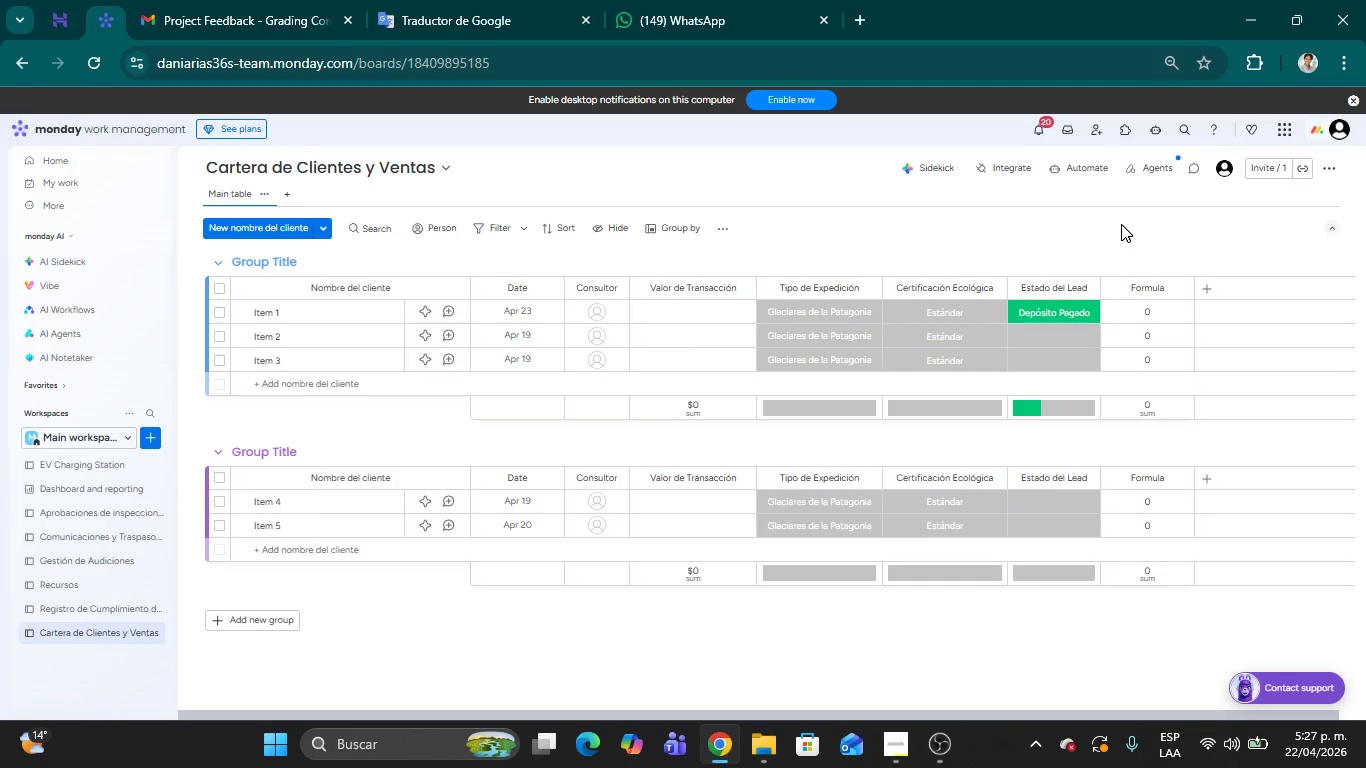 
left_click([1142, 294])
 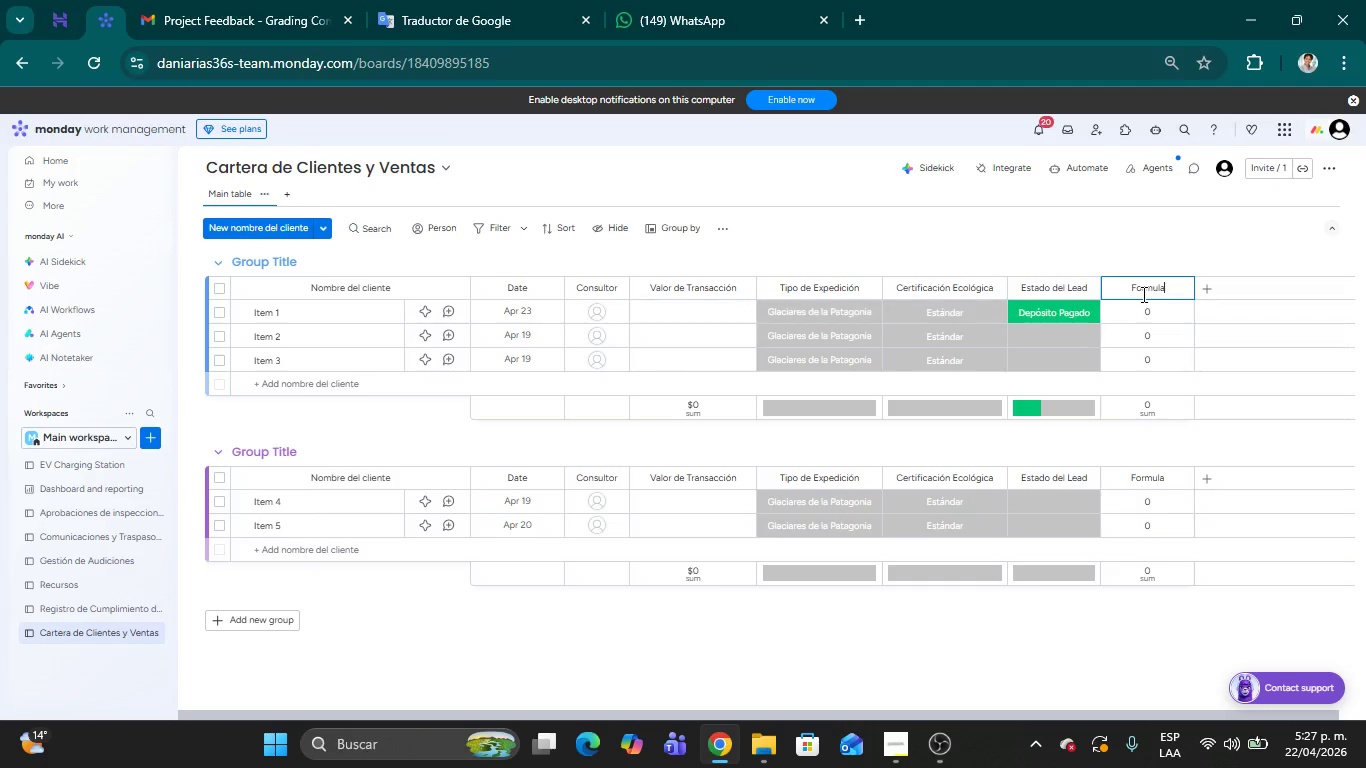 
left_click([1142, 294])
 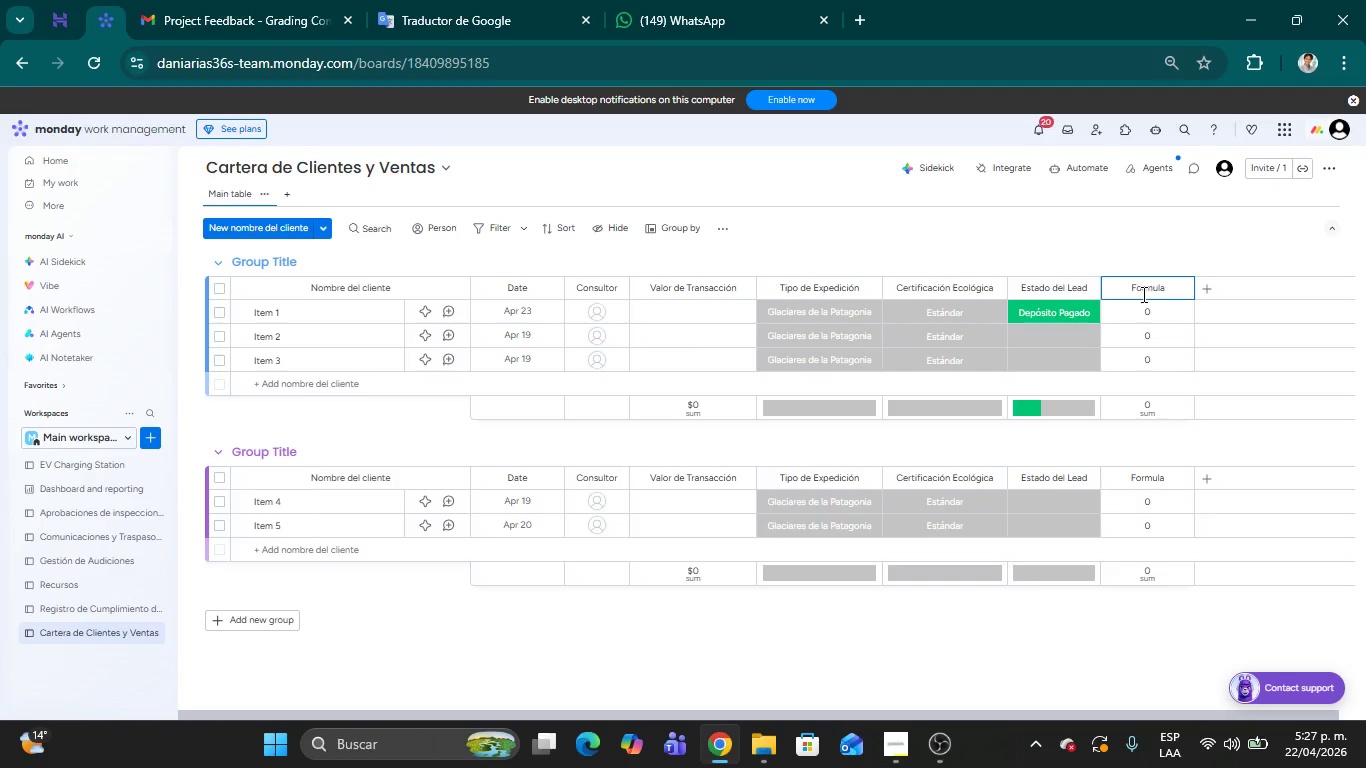 
key(Backspace)
 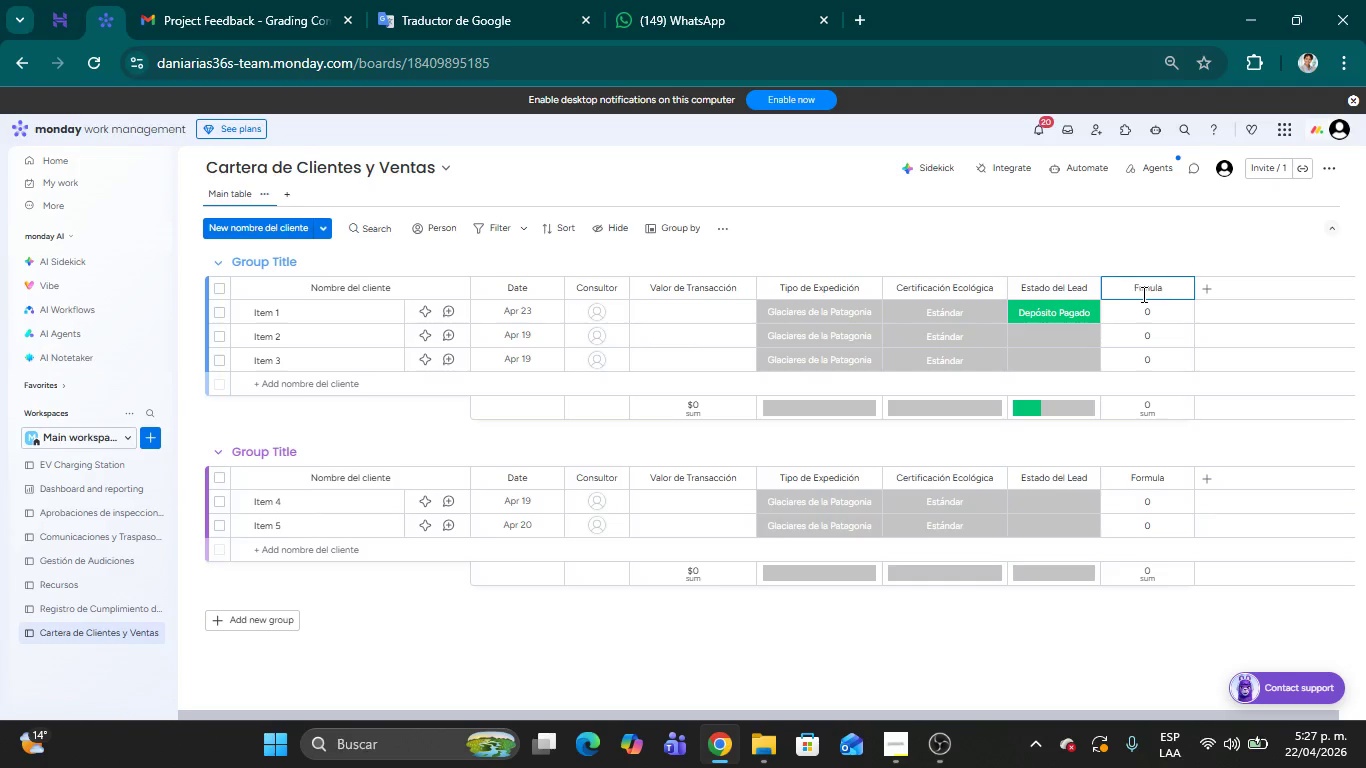 
key(Backspace)
 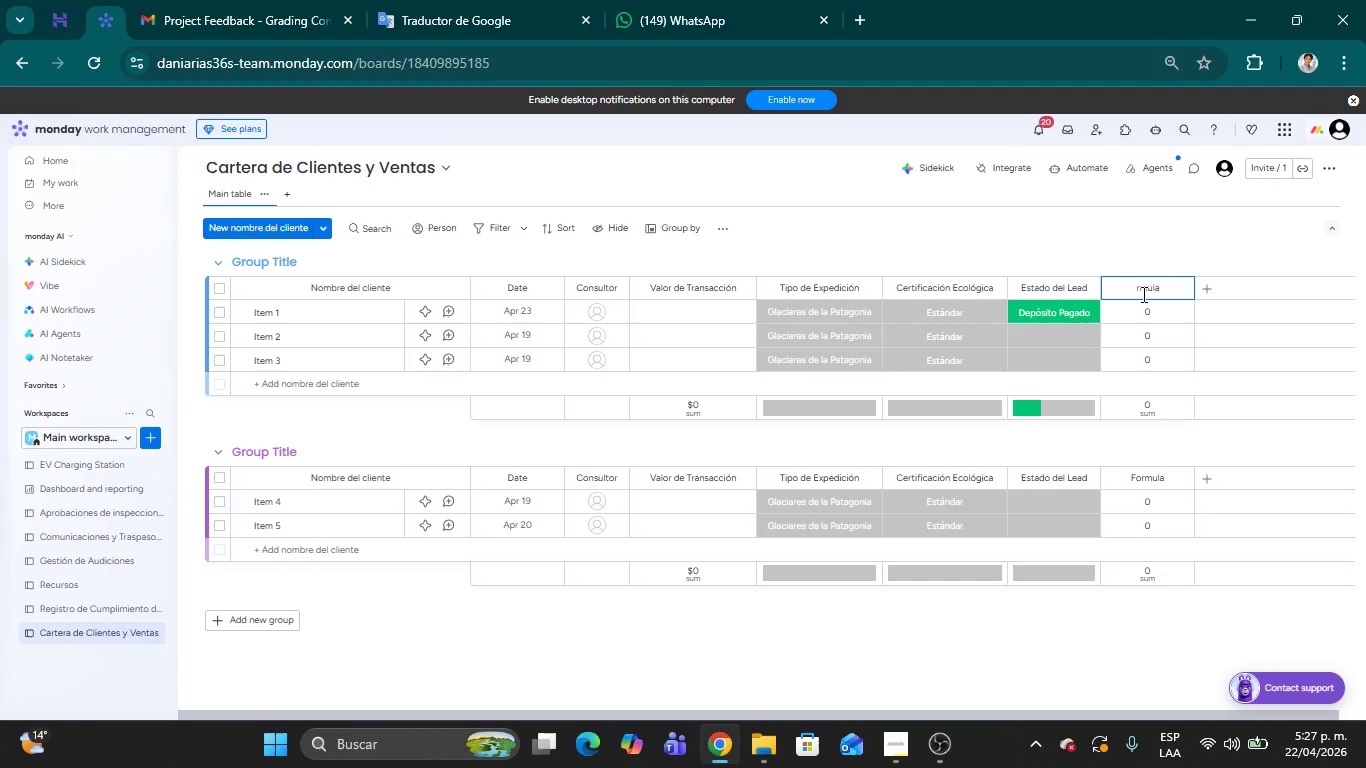 
key(Backspace)
 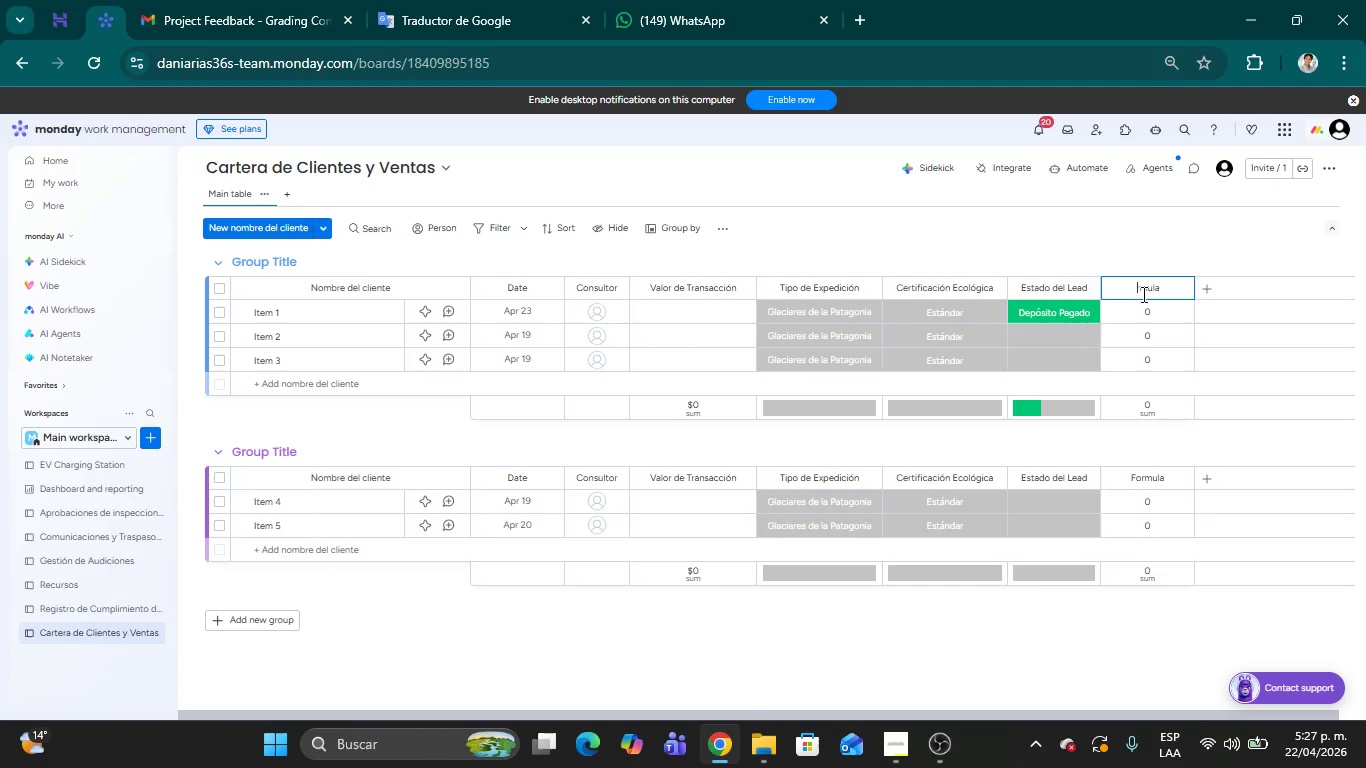 
key(Backspace)
 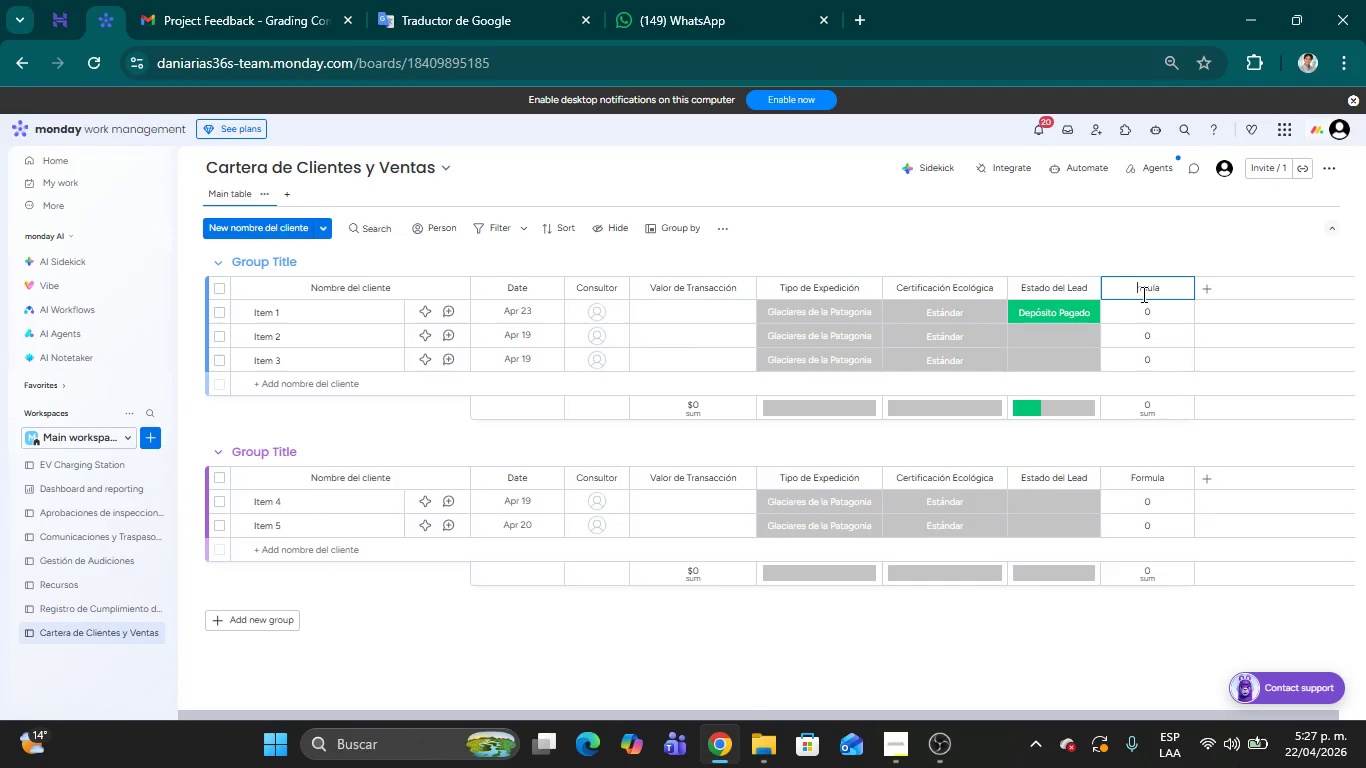 
hold_key(key=Delete, duration=0.94)
 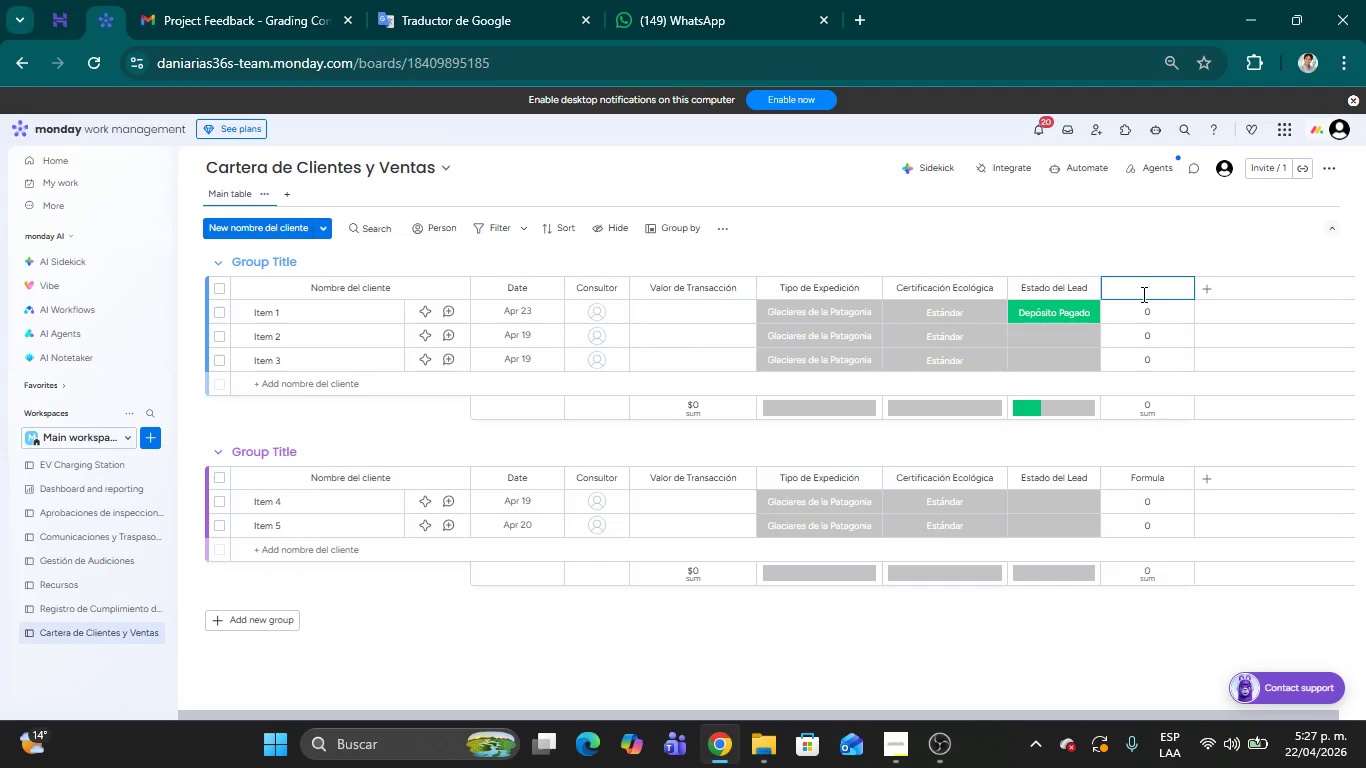 
type(Compensaci;on Co2)
key(Backspace)
key(Backspace)
type(O2 *2%()
 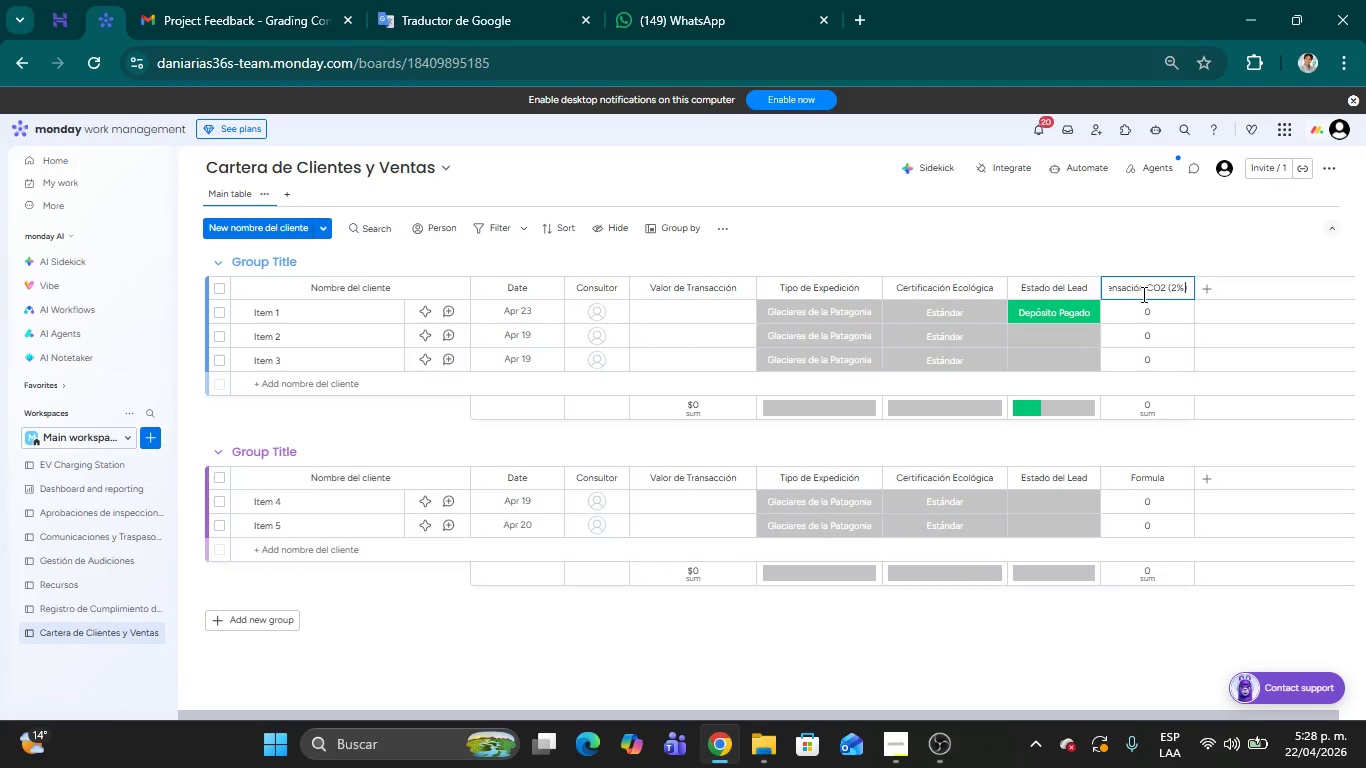 
left_click_drag(start_coordinate=[1192, 288], to_coordinate=[1206, 288])
 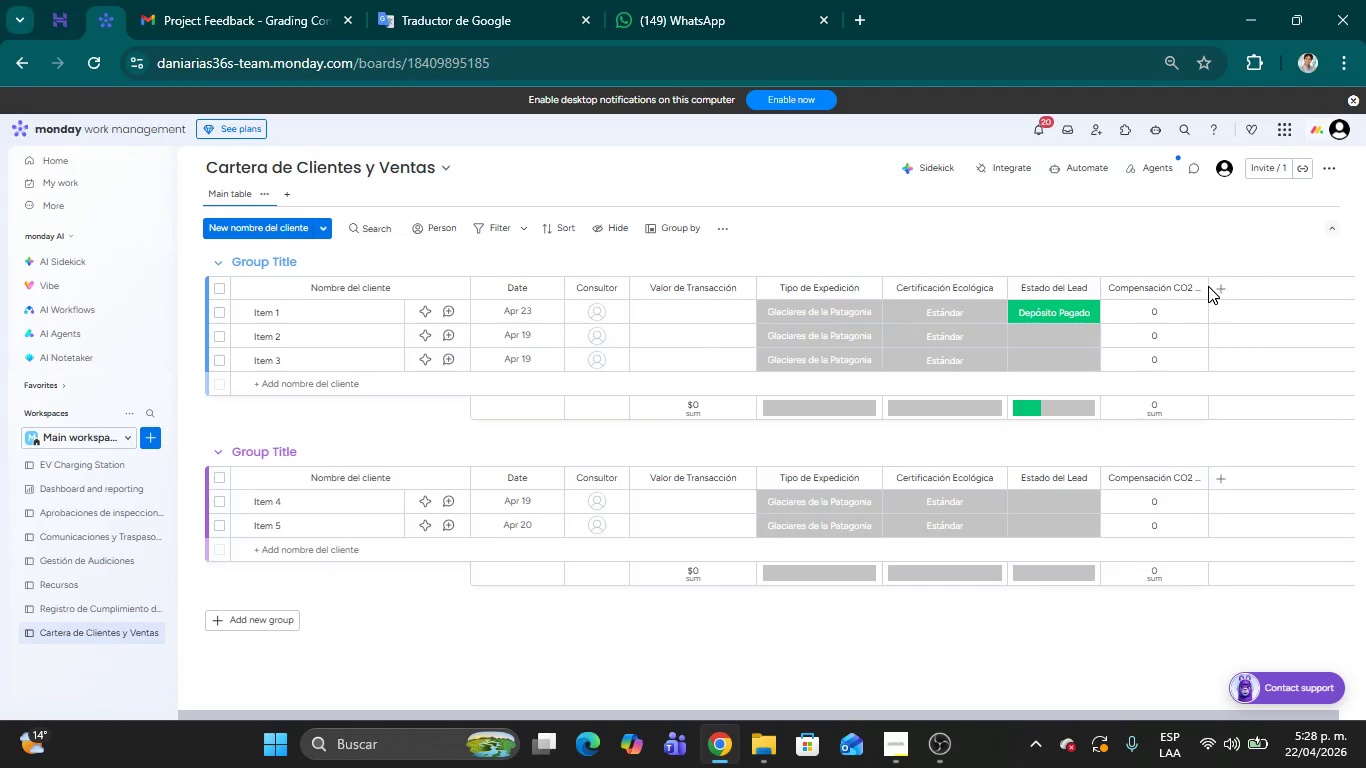 
left_click_drag(start_coordinate=[1207, 291], to_coordinate=[1237, 287])
 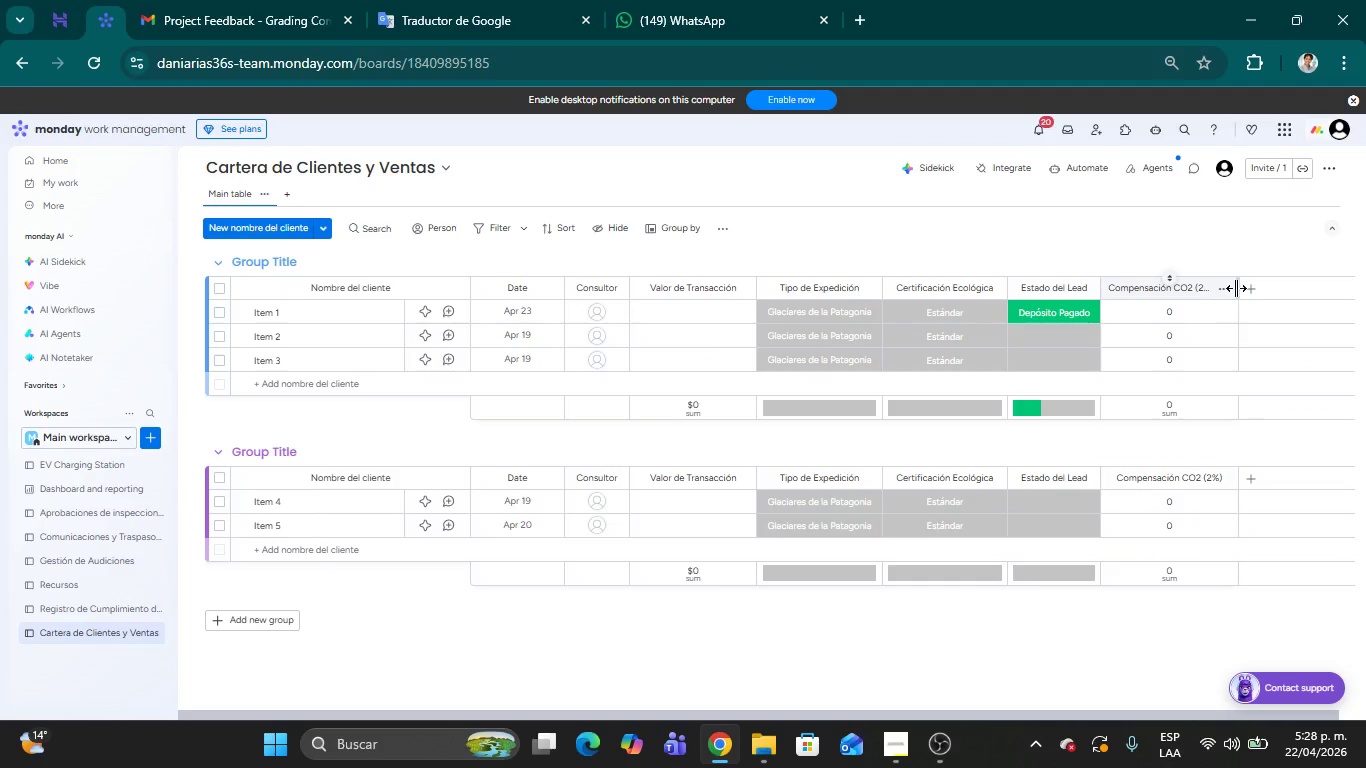 
left_click_drag(start_coordinate=[1237, 292], to_coordinate=[1254, 292])
 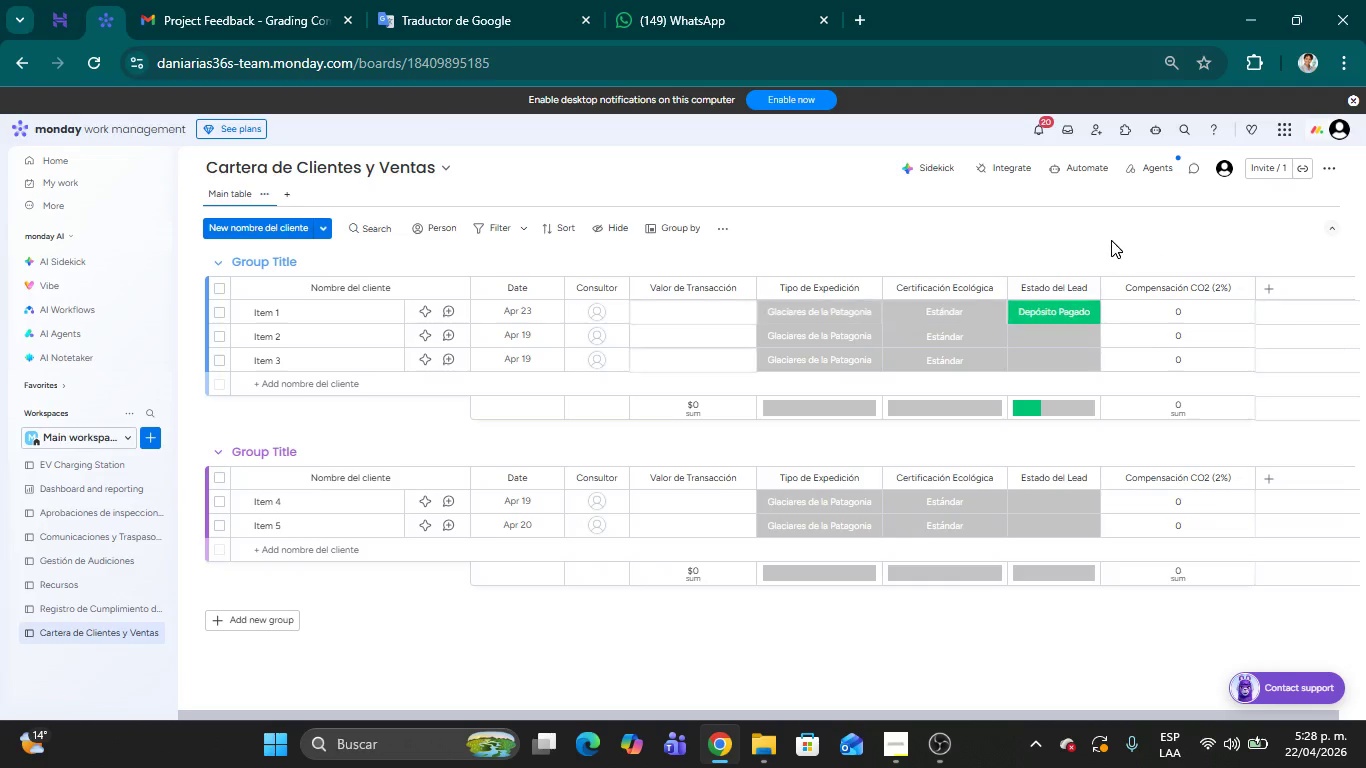 
left_click([1111, 240])
 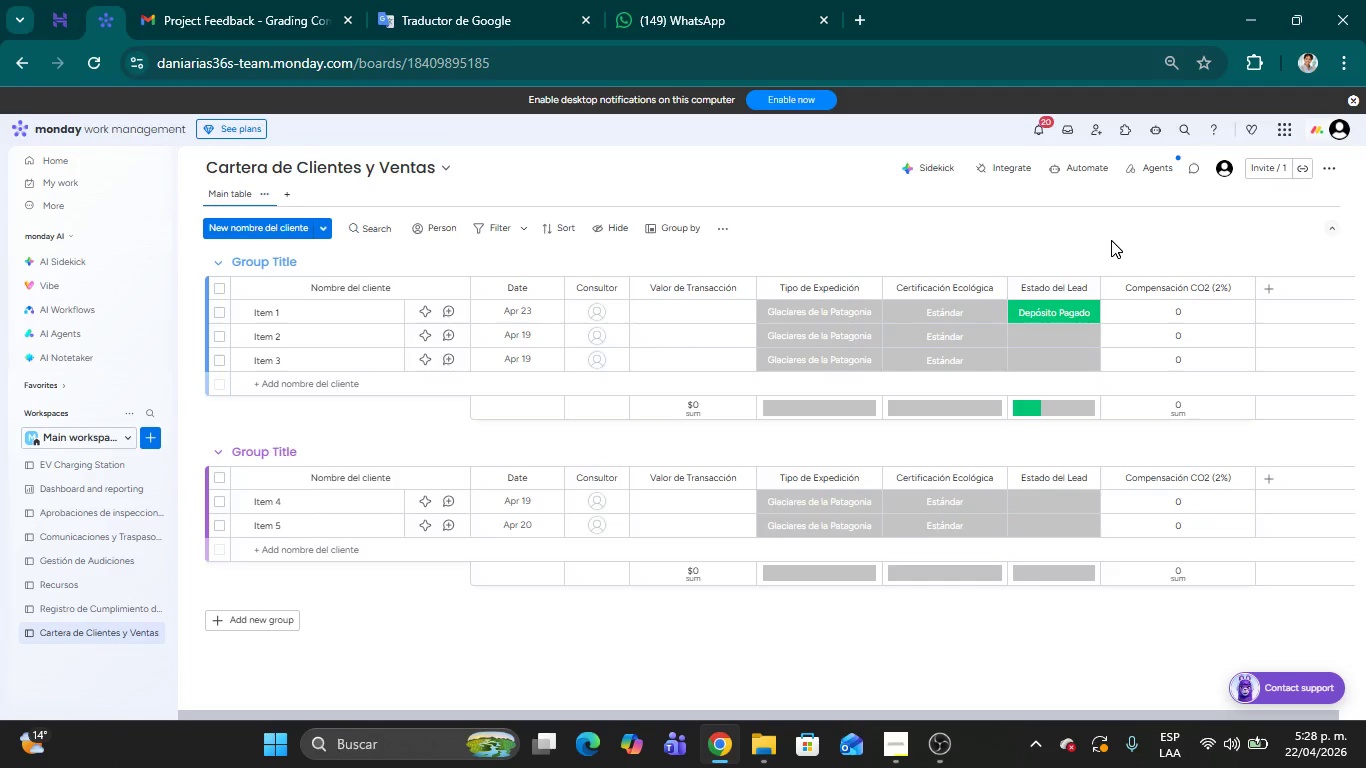 
wait(8.7)
 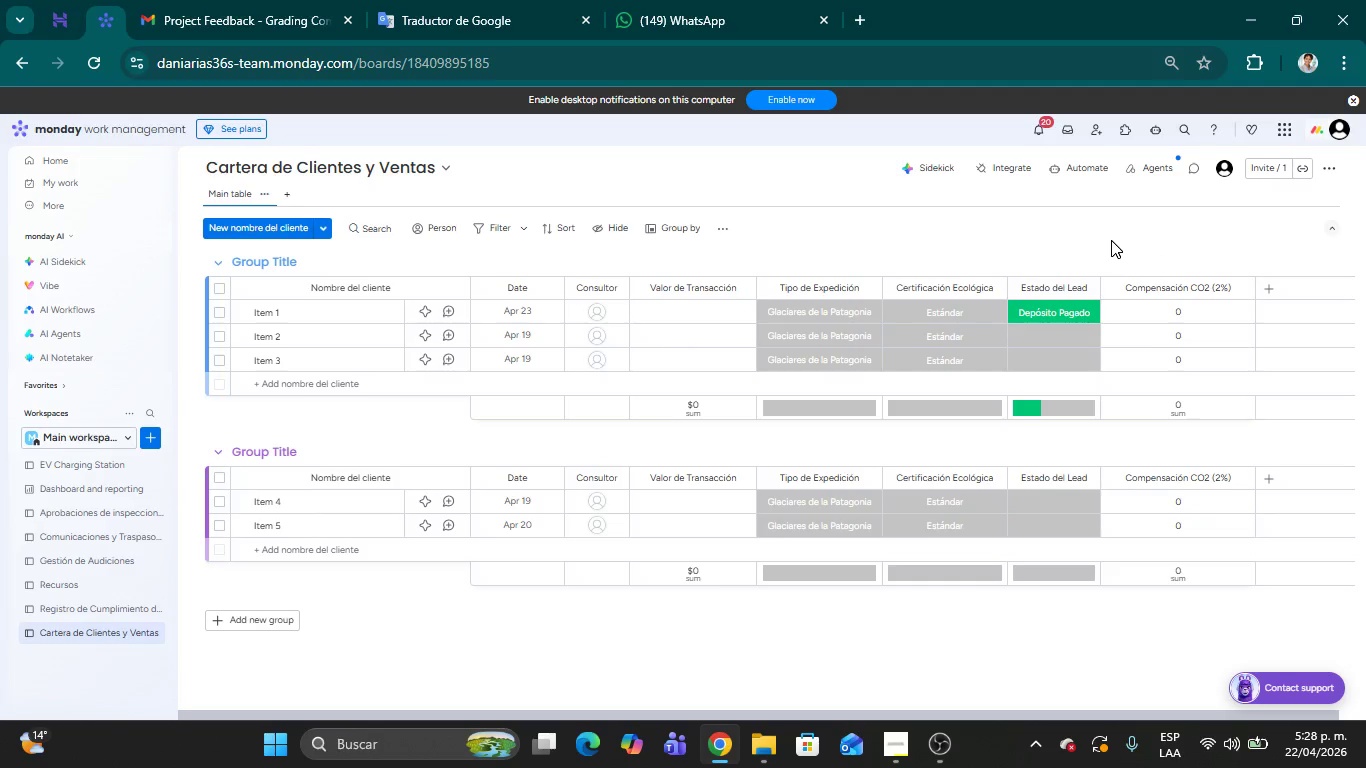 
left_click([1185, 577])
 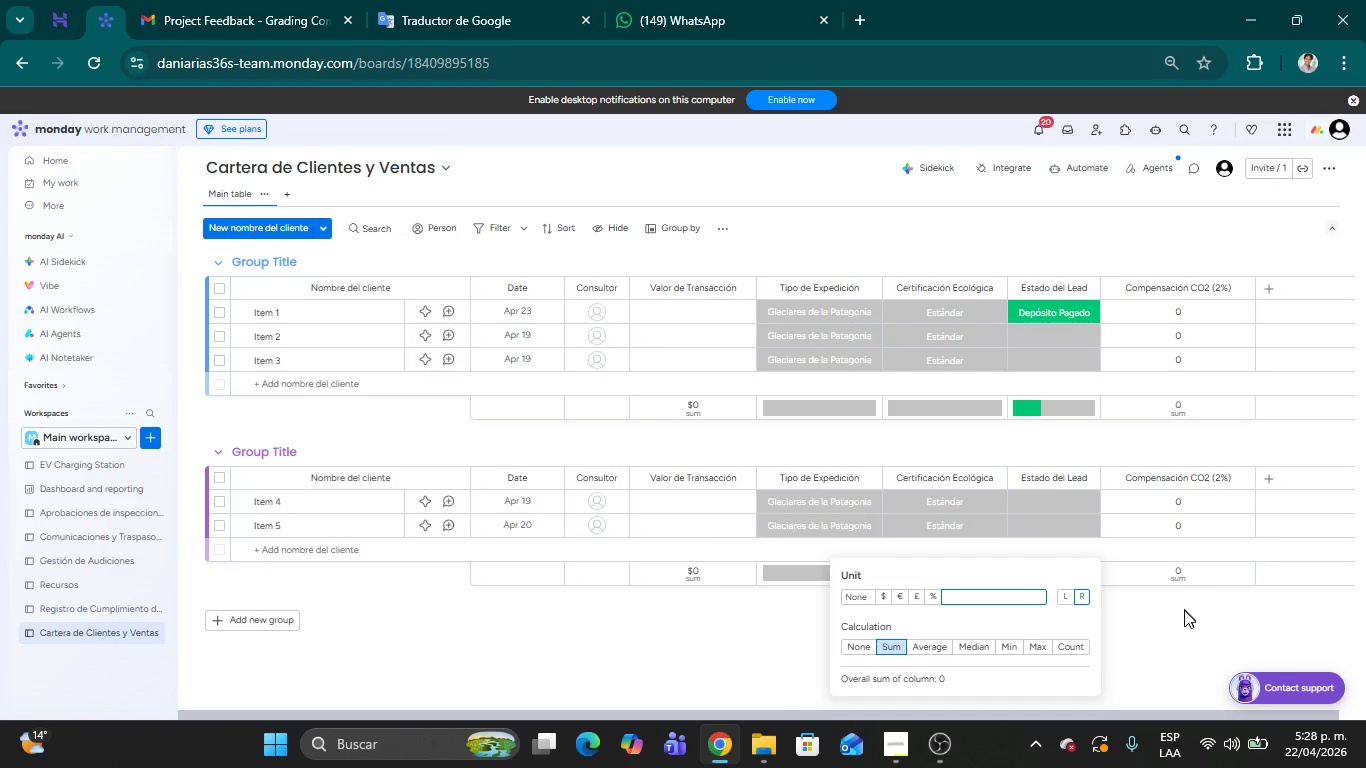 
left_click([1184, 610])
 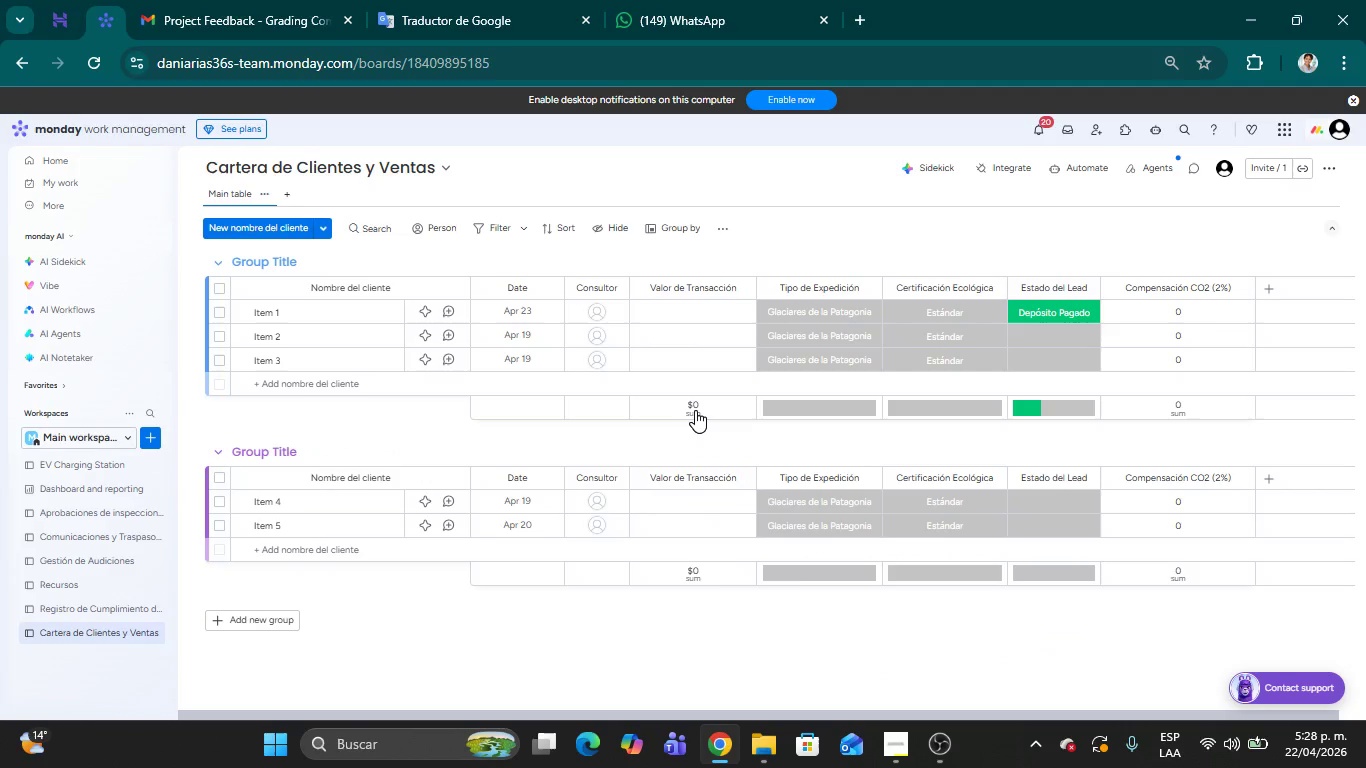 
wait(12.8)
 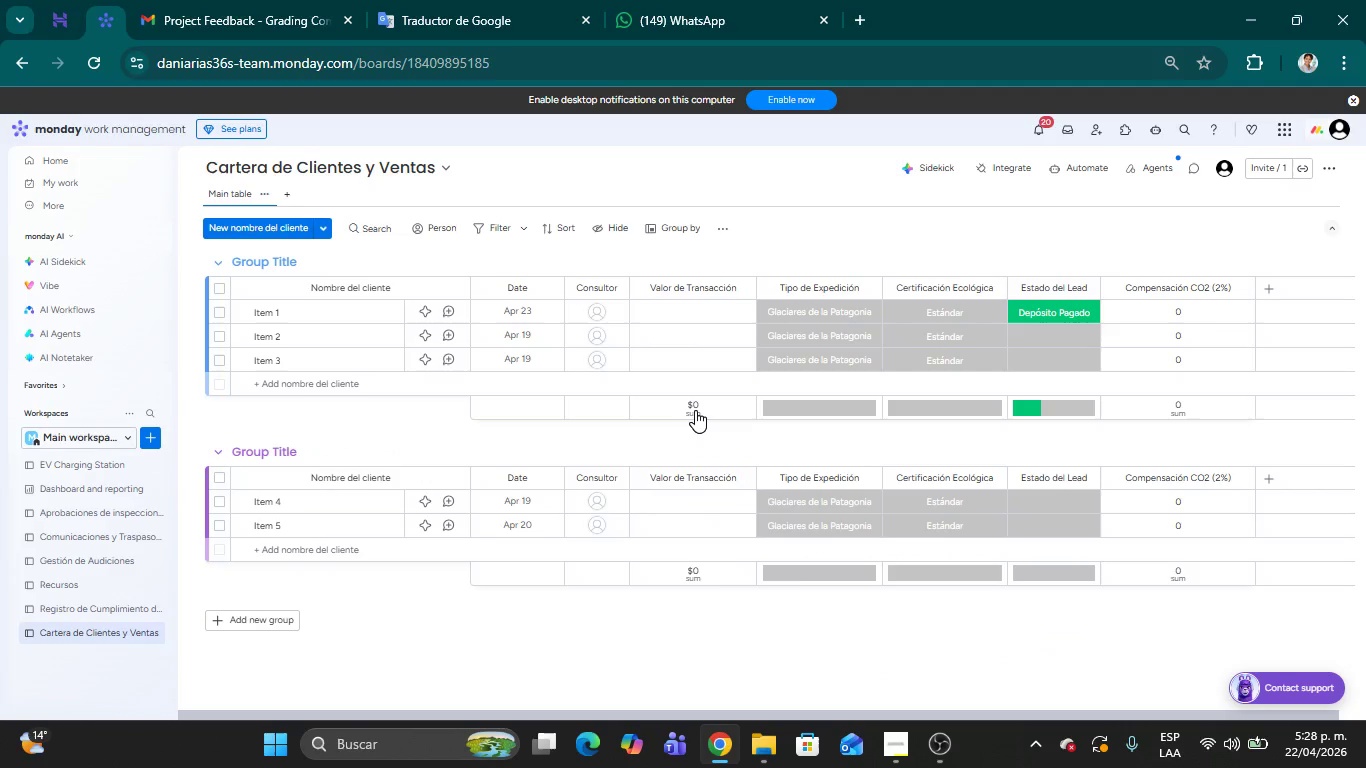 
left_click([693, 410])
 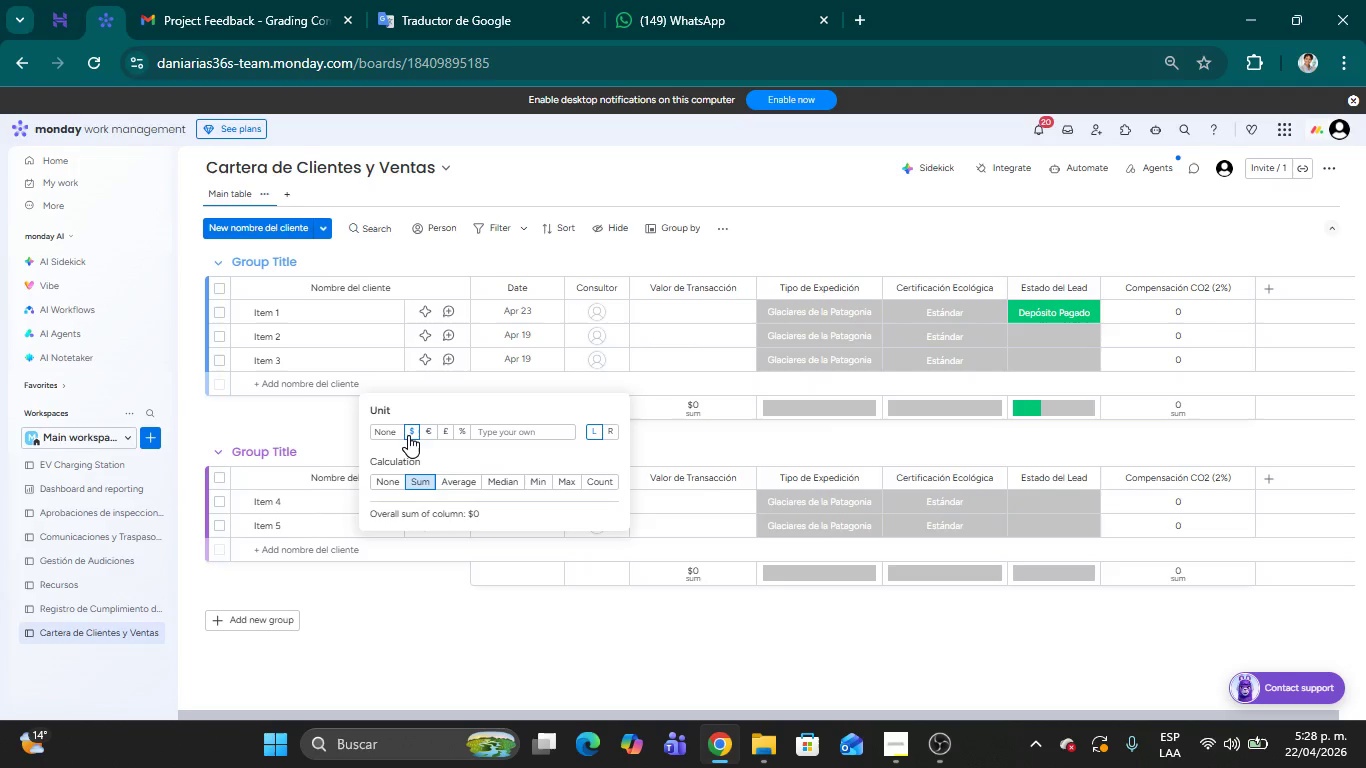 
left_click([412, 431])
 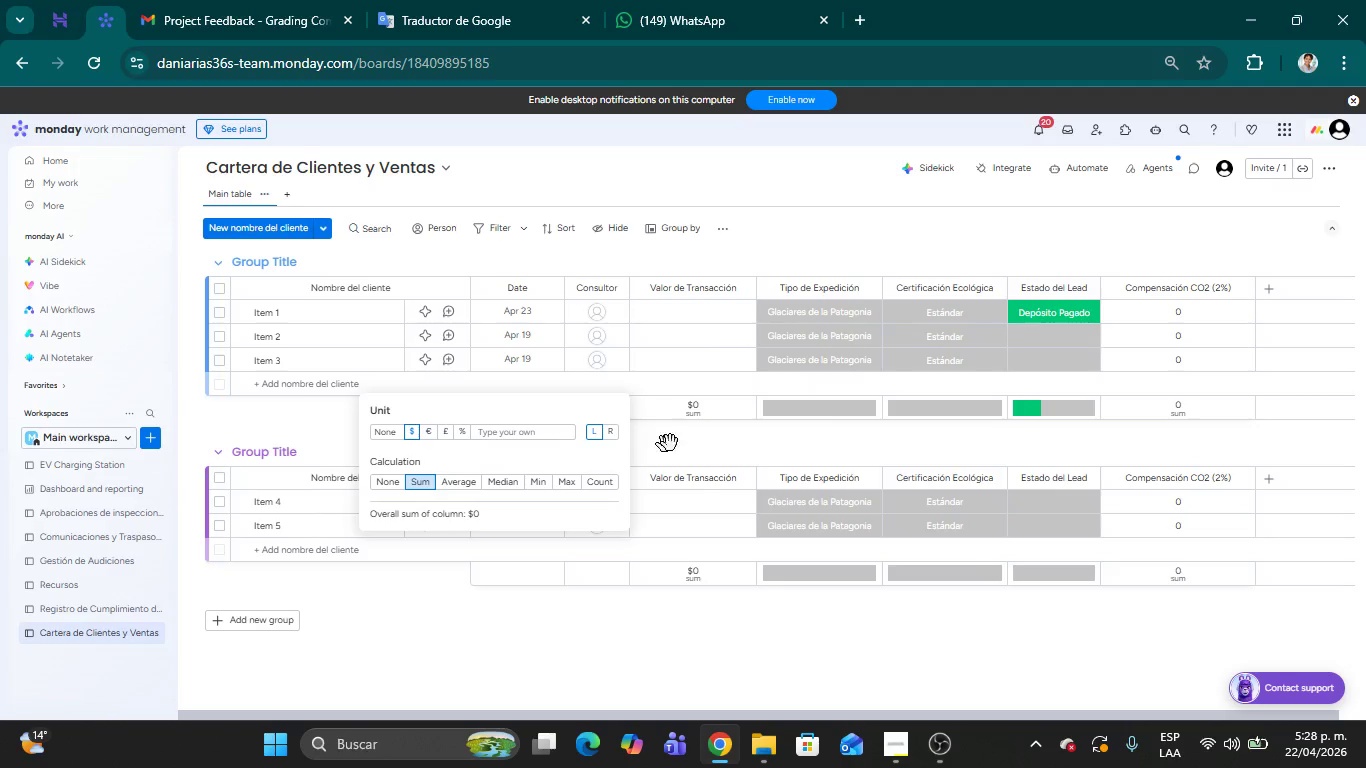 
left_click([735, 449])
 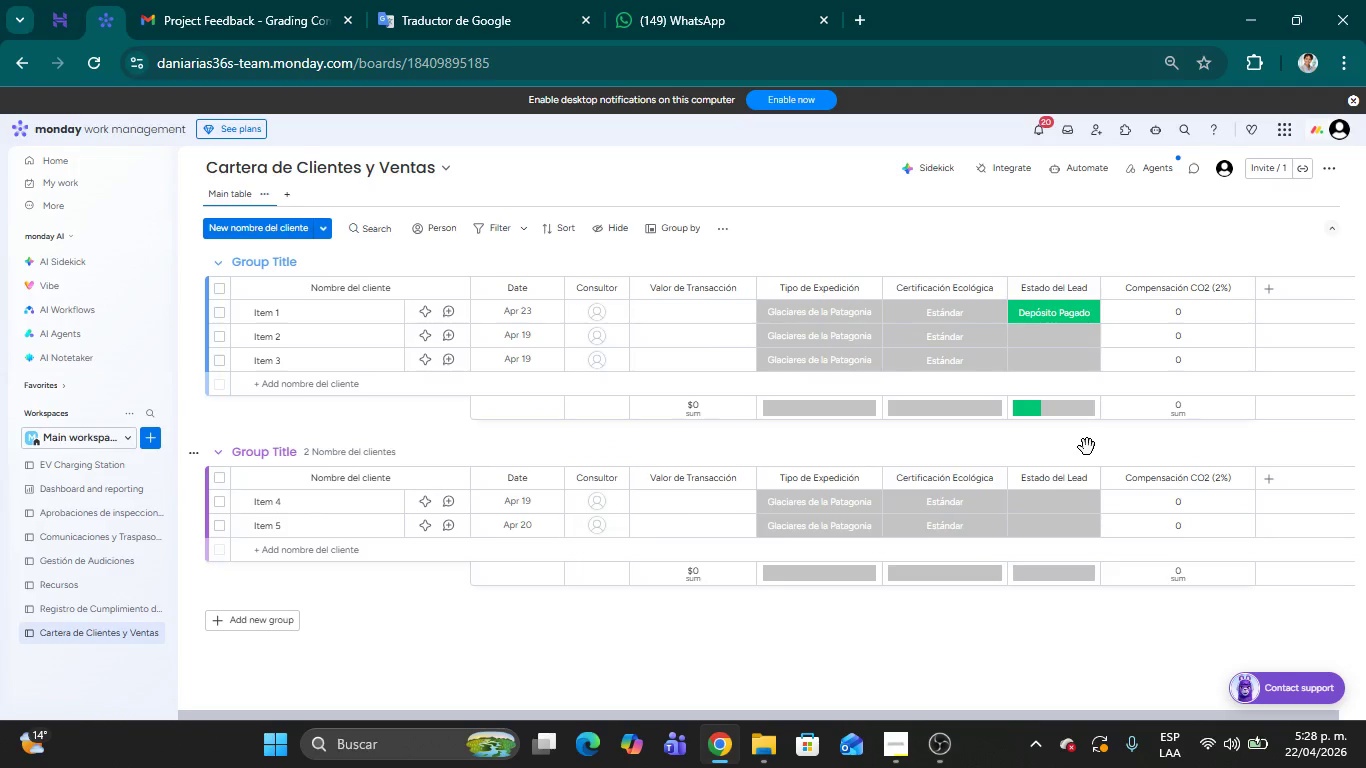 
wait(9.2)
 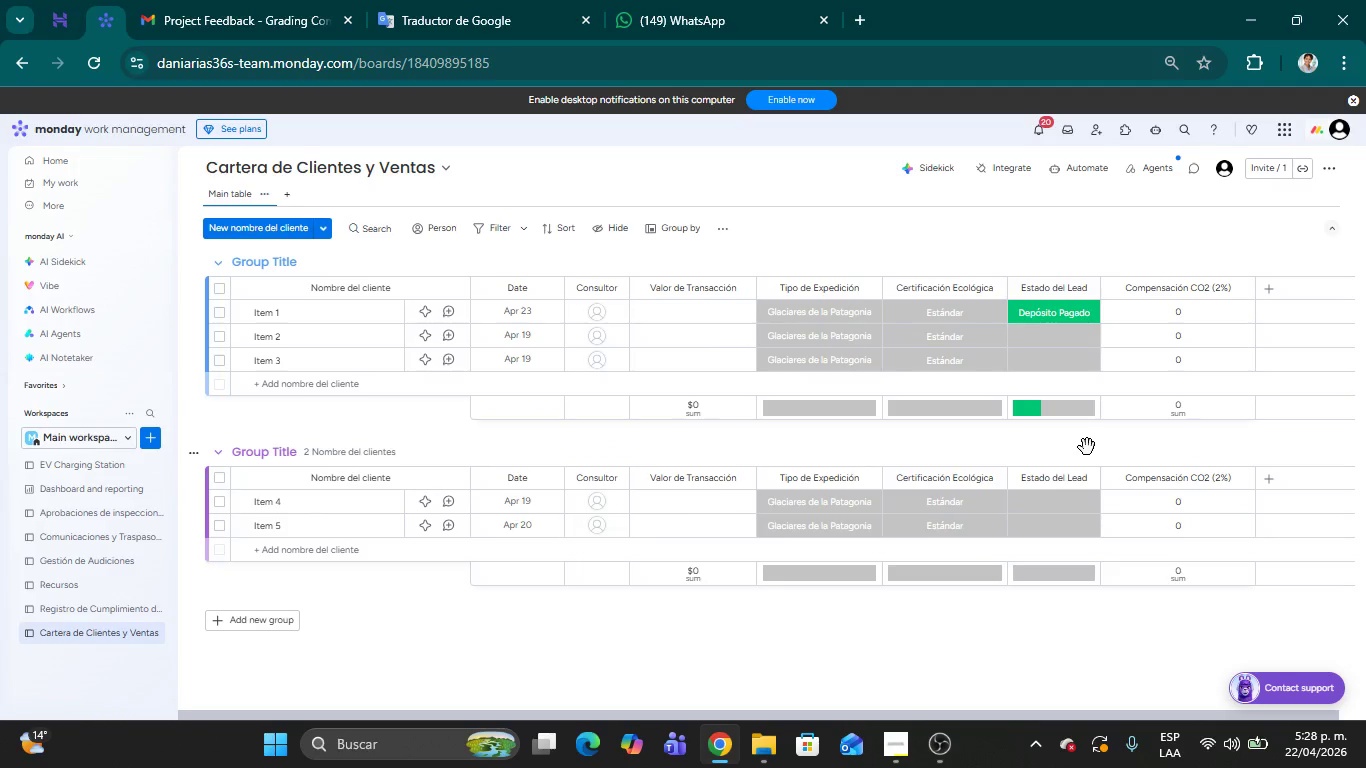 
left_click([1241, 291])
 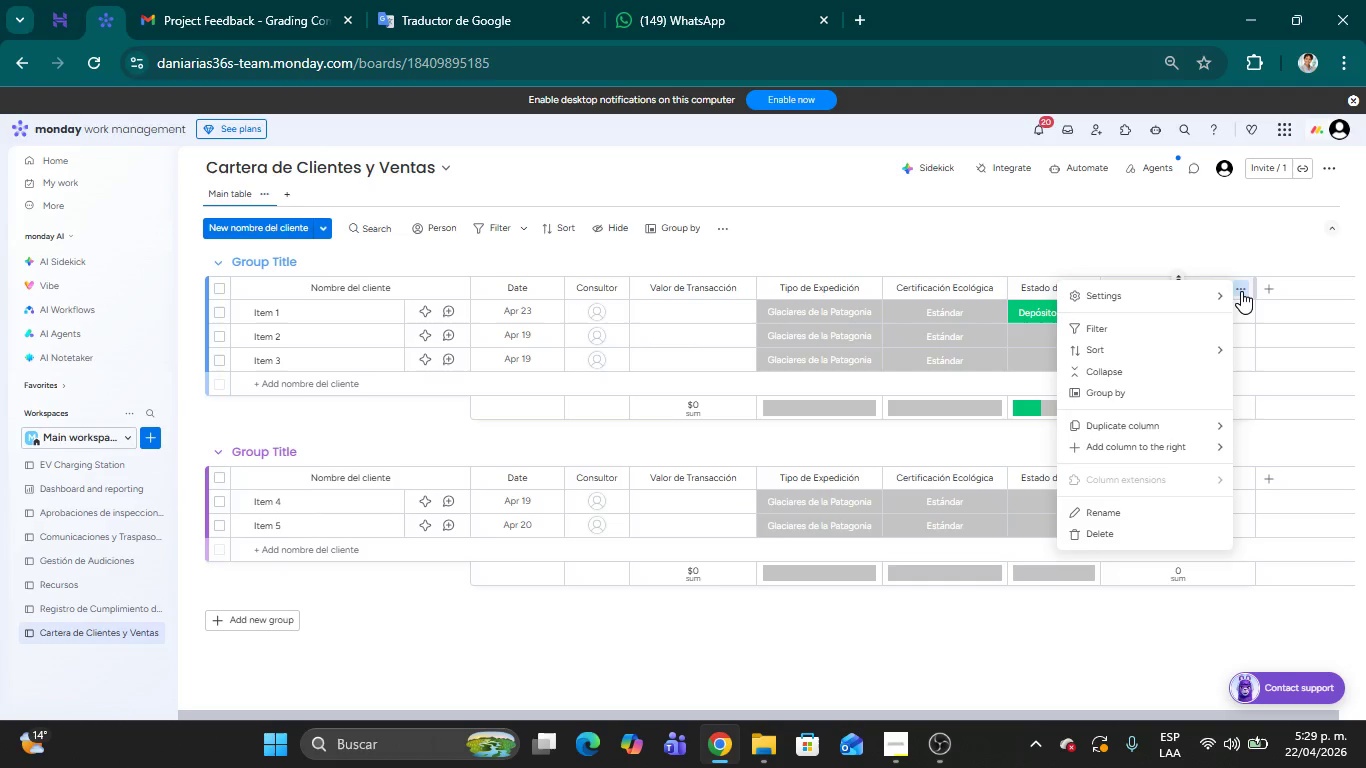 
wait(24.81)
 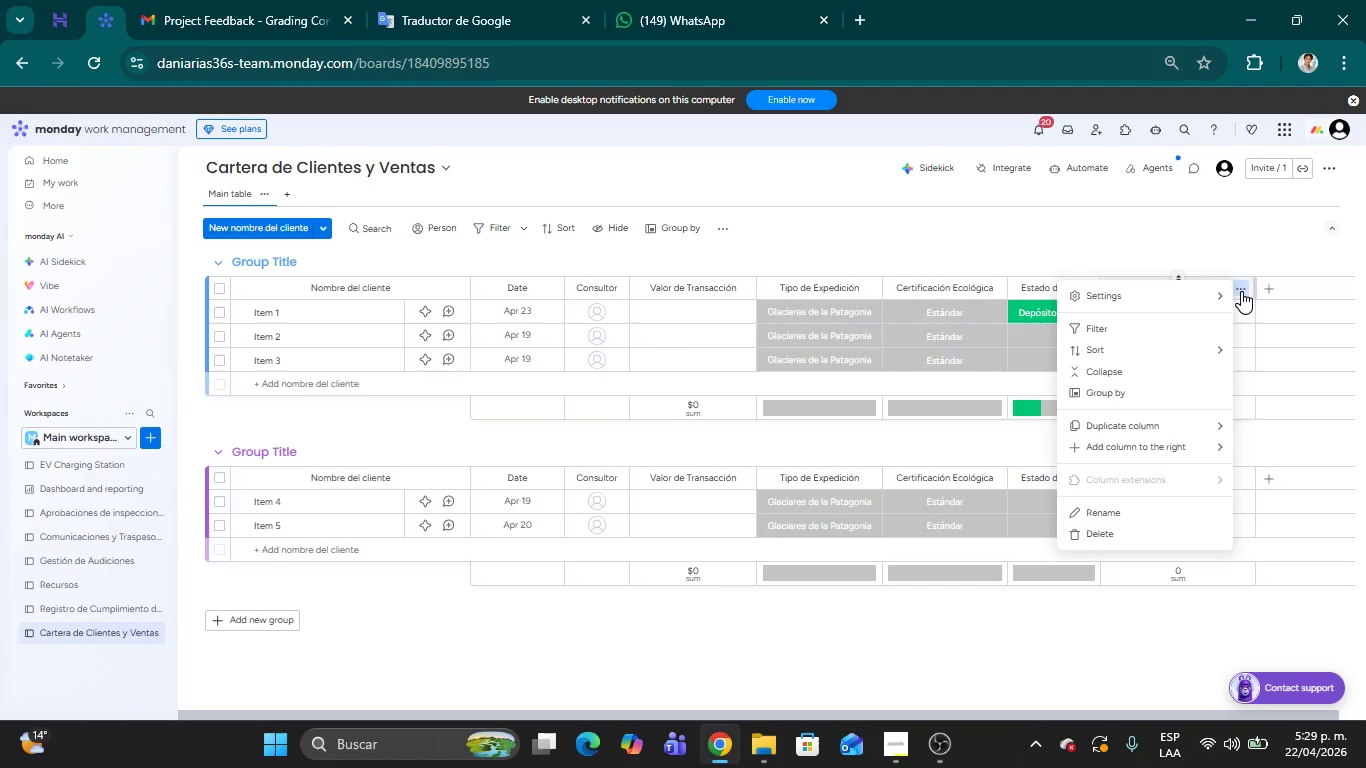 
left_click([1111, 236])
 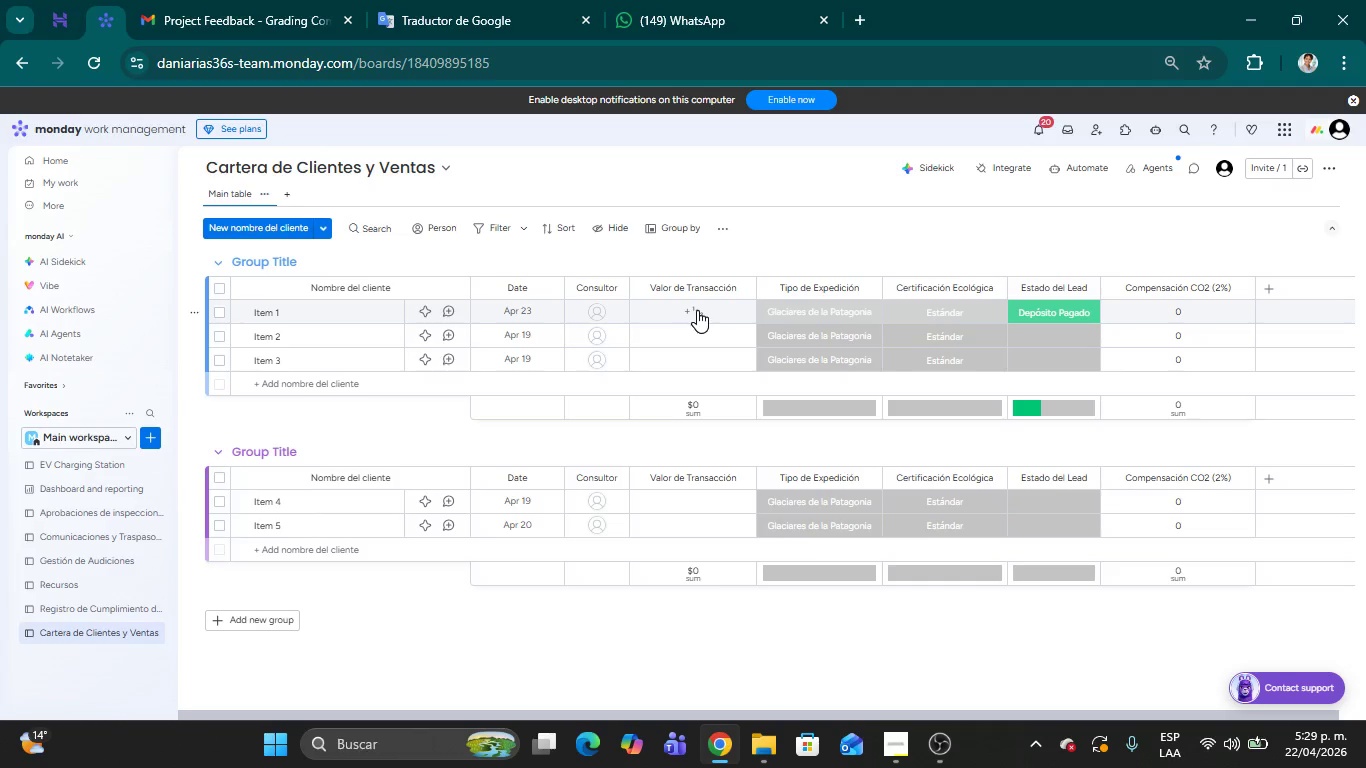 
wait(32.36)
 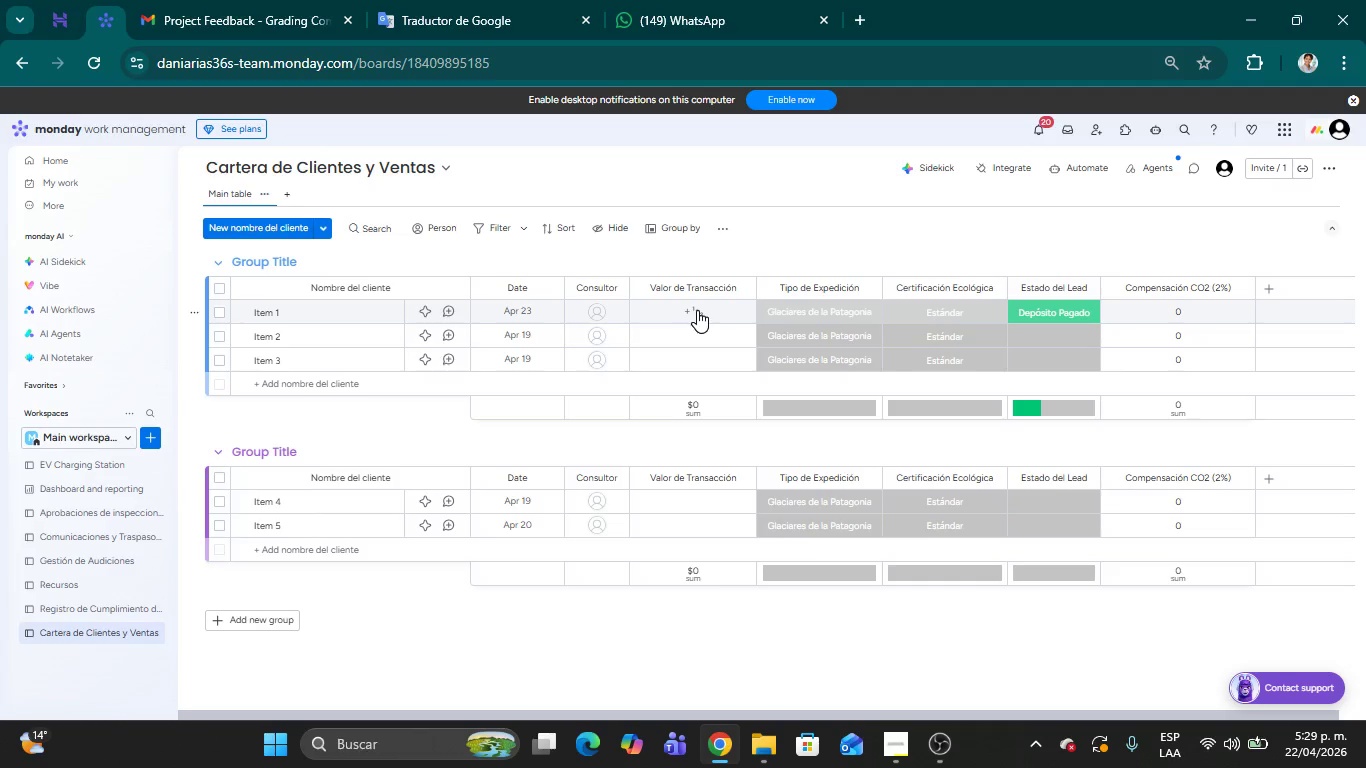 
left_click([1176, 315])
 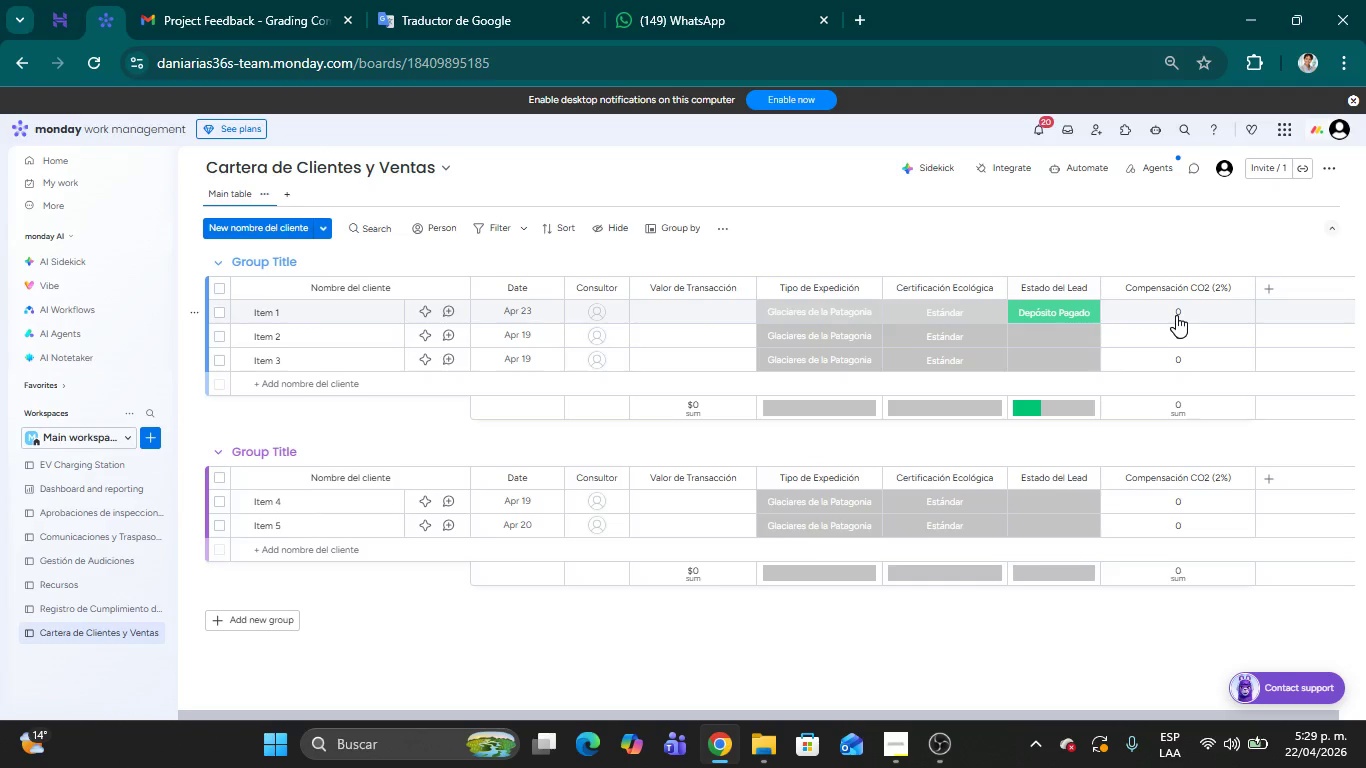 
mouse_move([1177, 315])
 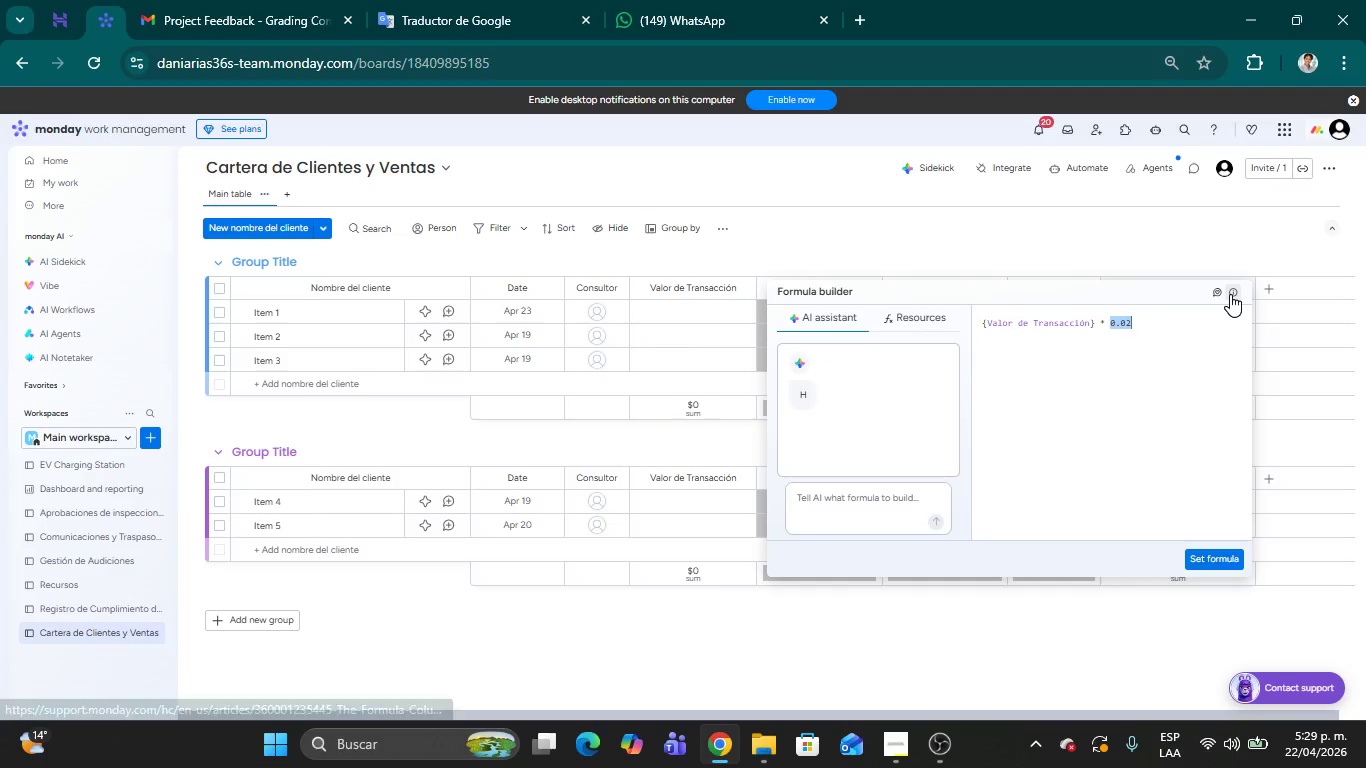 
left_click([1231, 293])
 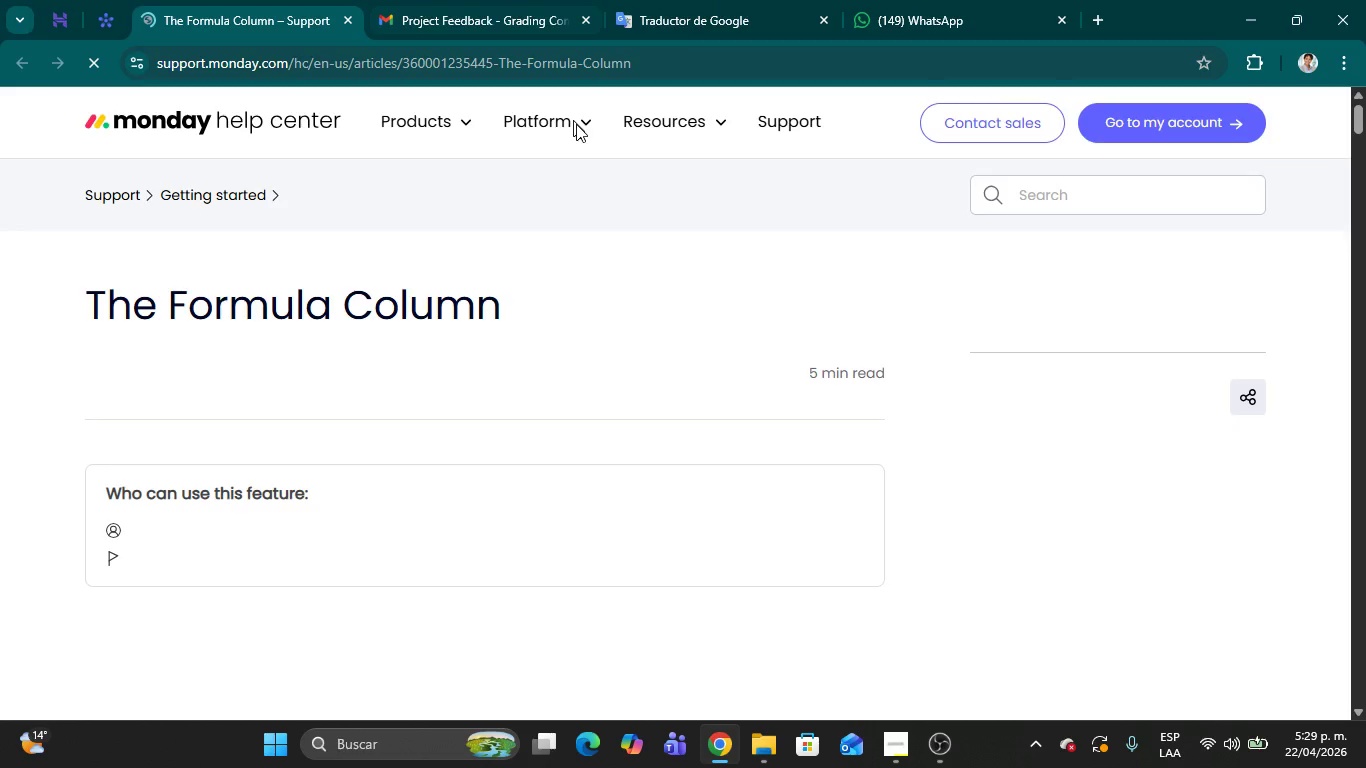 
mouse_move([1226, 279])
 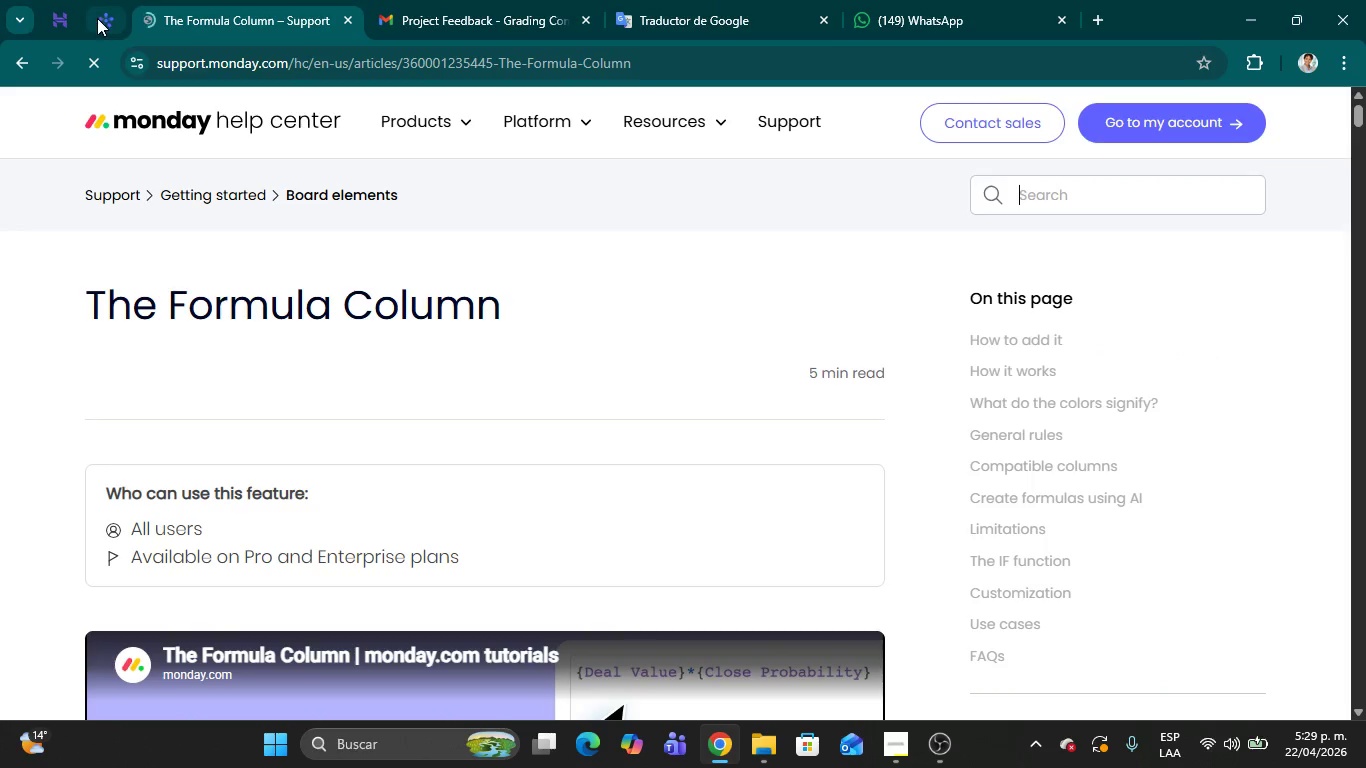 
left_click([97, 18])
 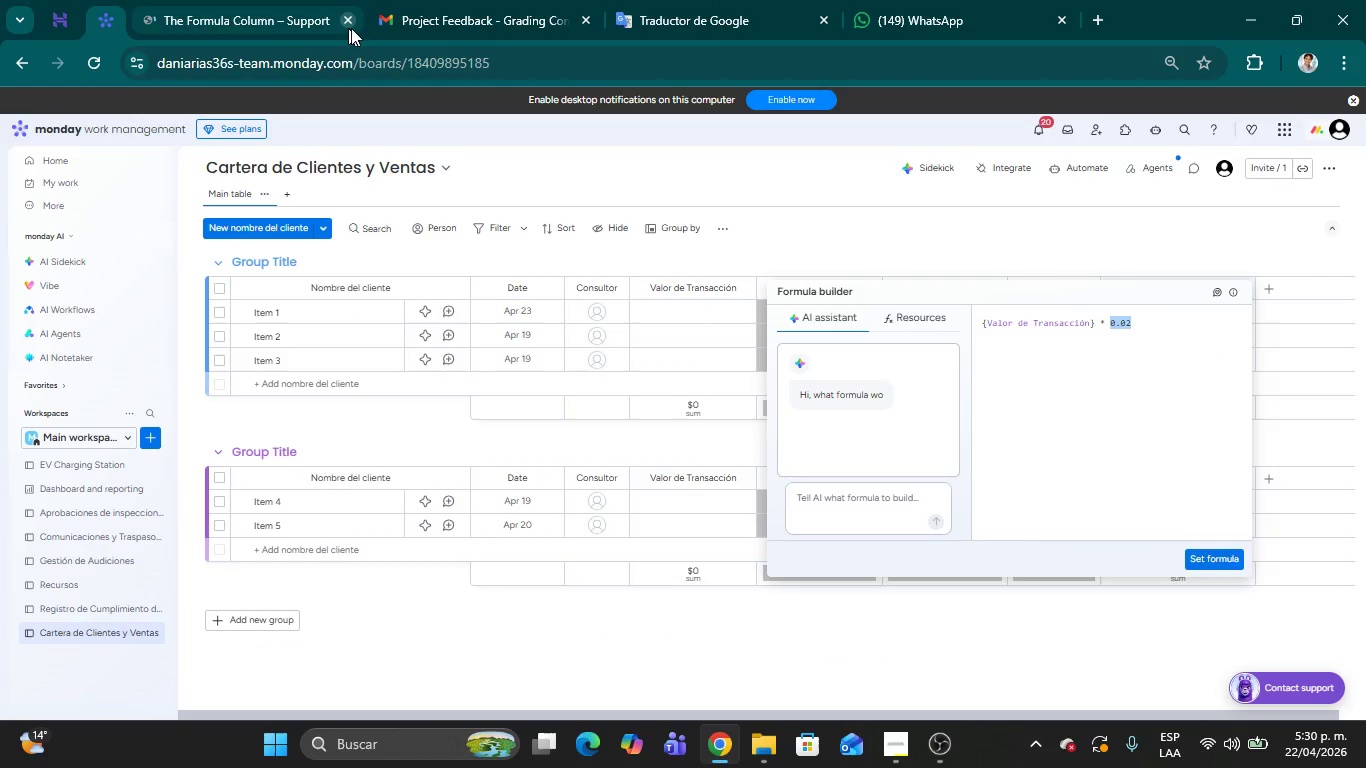 
left_click([351, 20])
 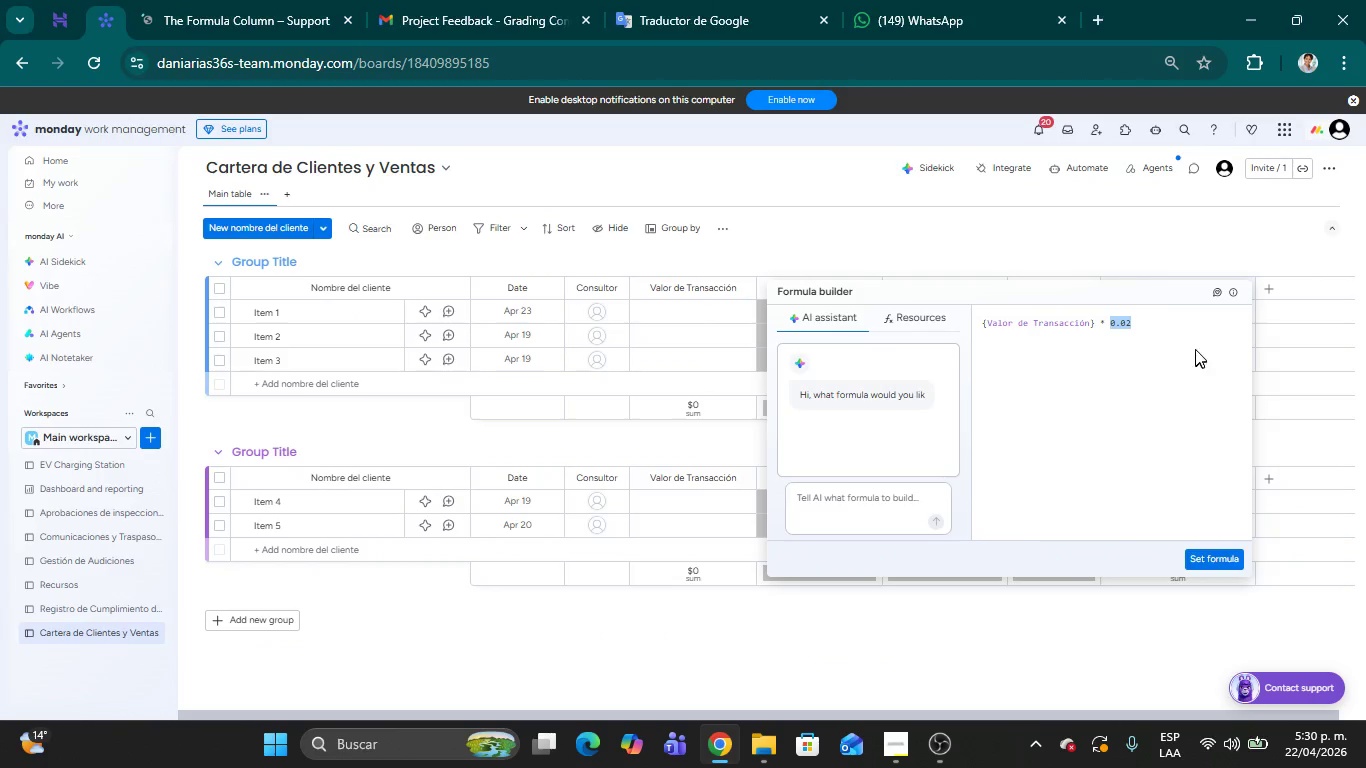 
left_click([1236, 229])
 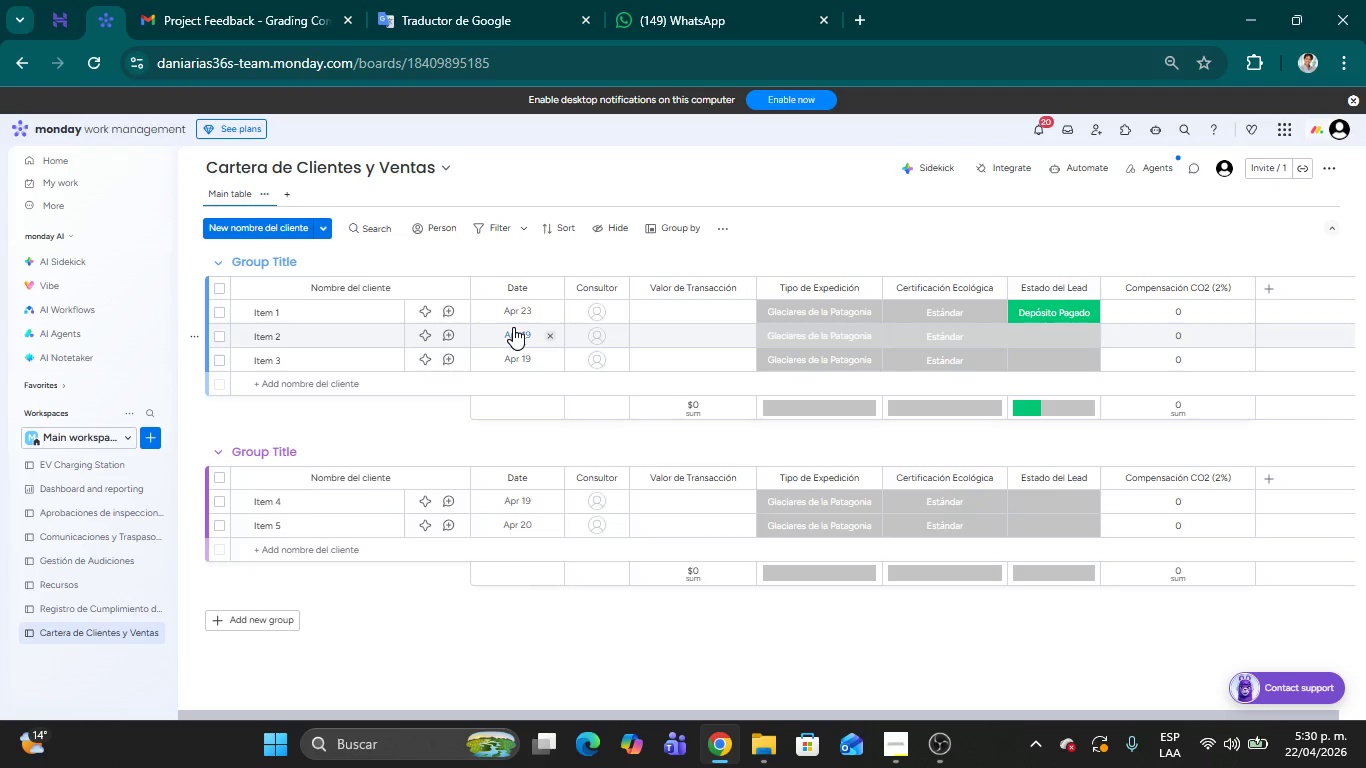 
wait(26.03)
 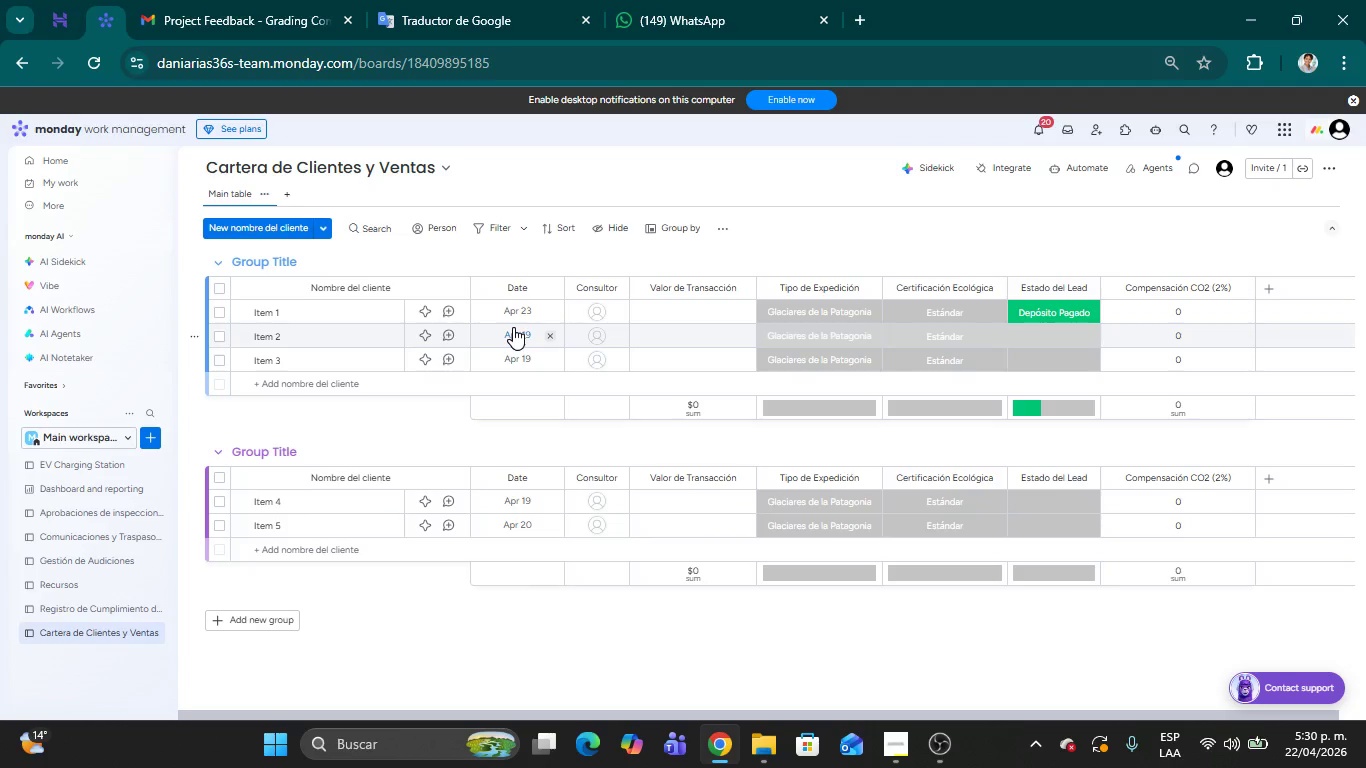 
left_click([549, 292])
 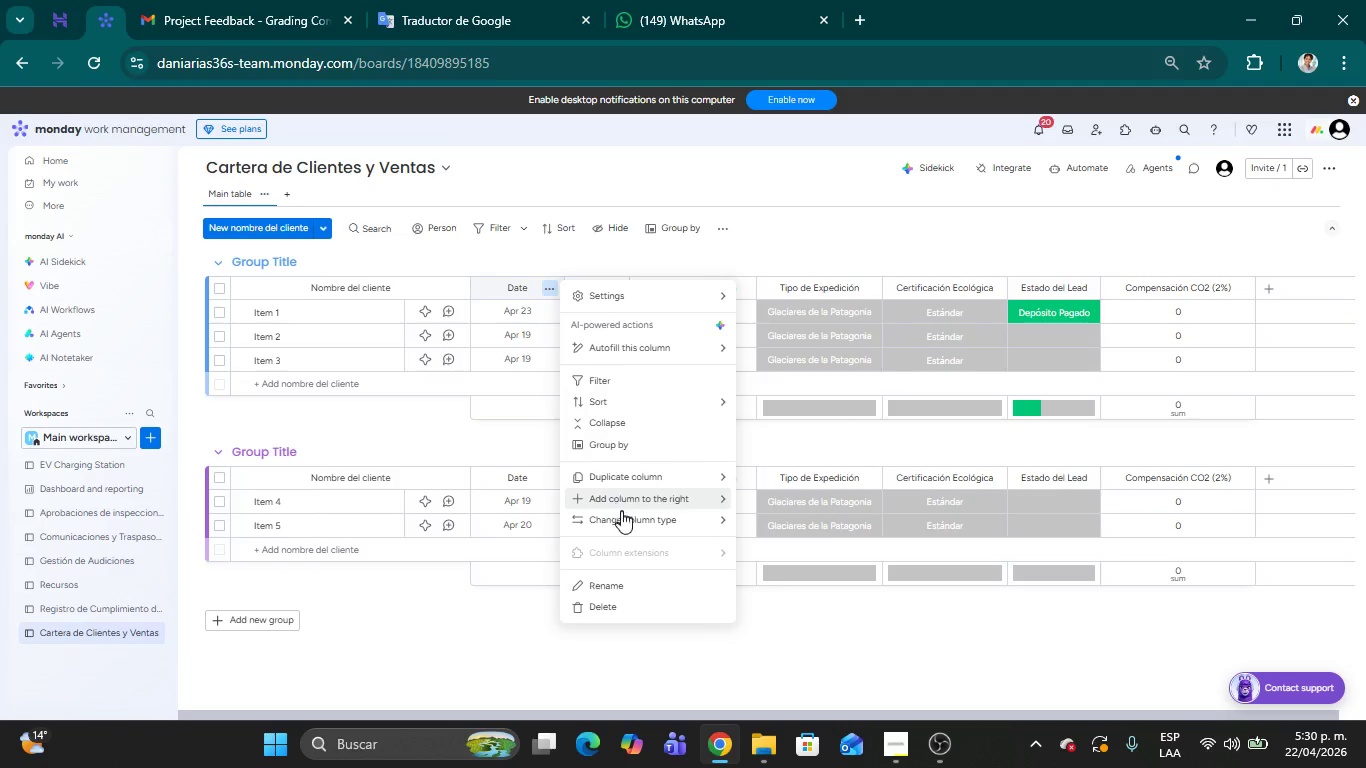 
wait(5.16)
 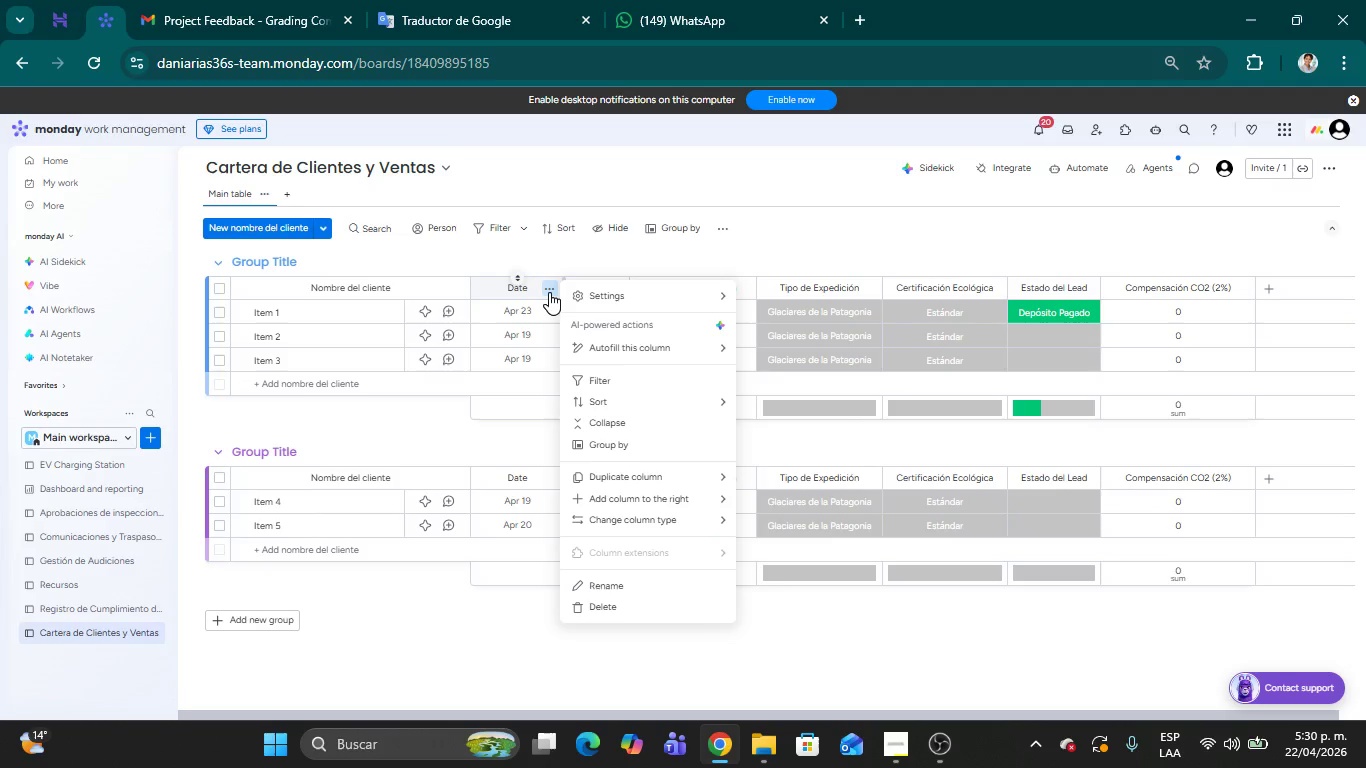 
left_click([617, 605])
 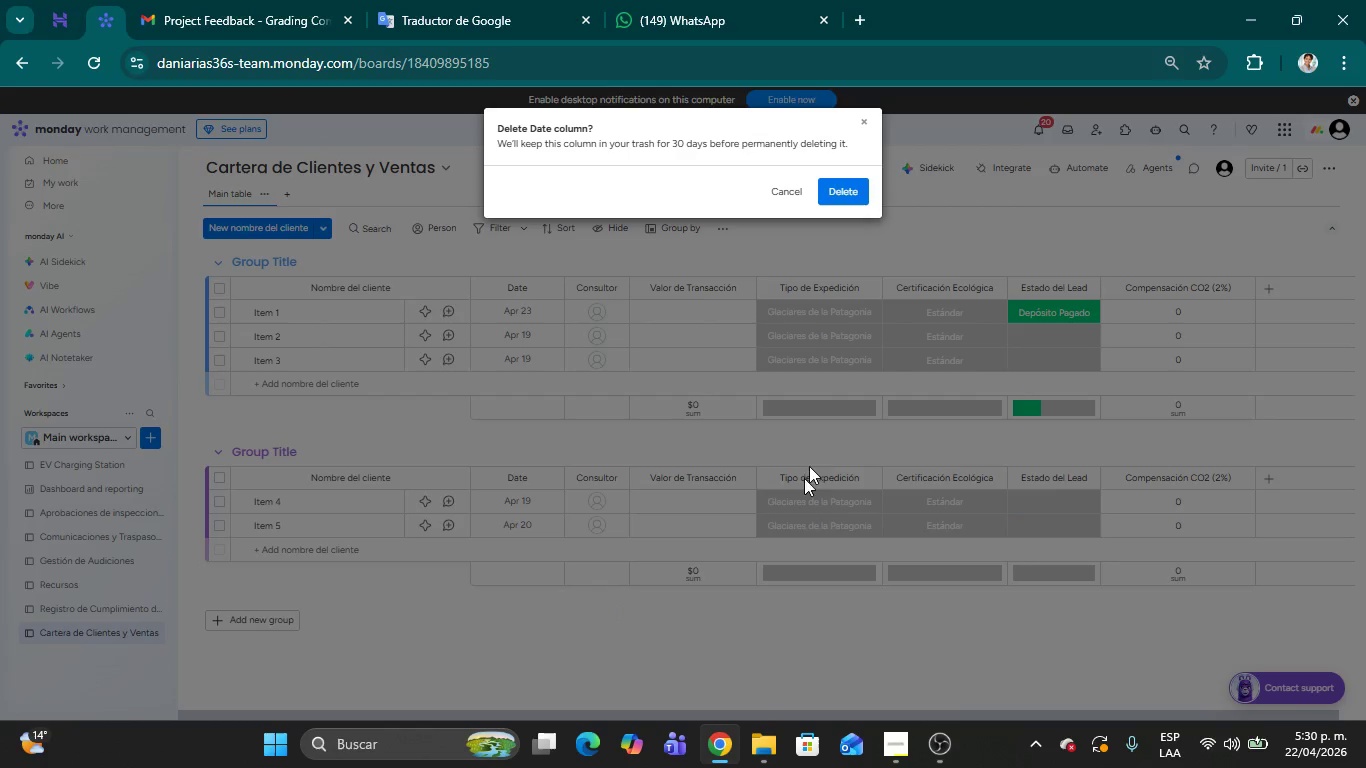 
left_click([841, 183])
 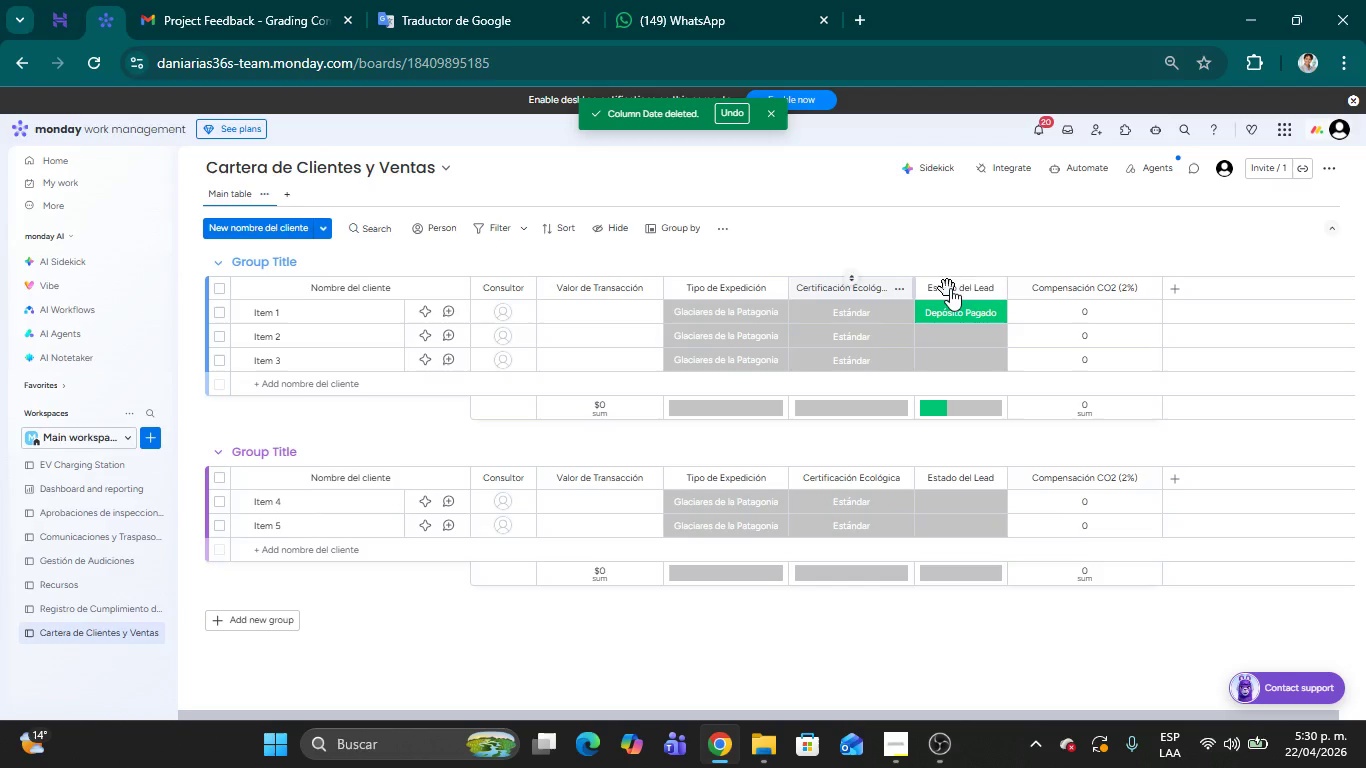 
wait(22.45)
 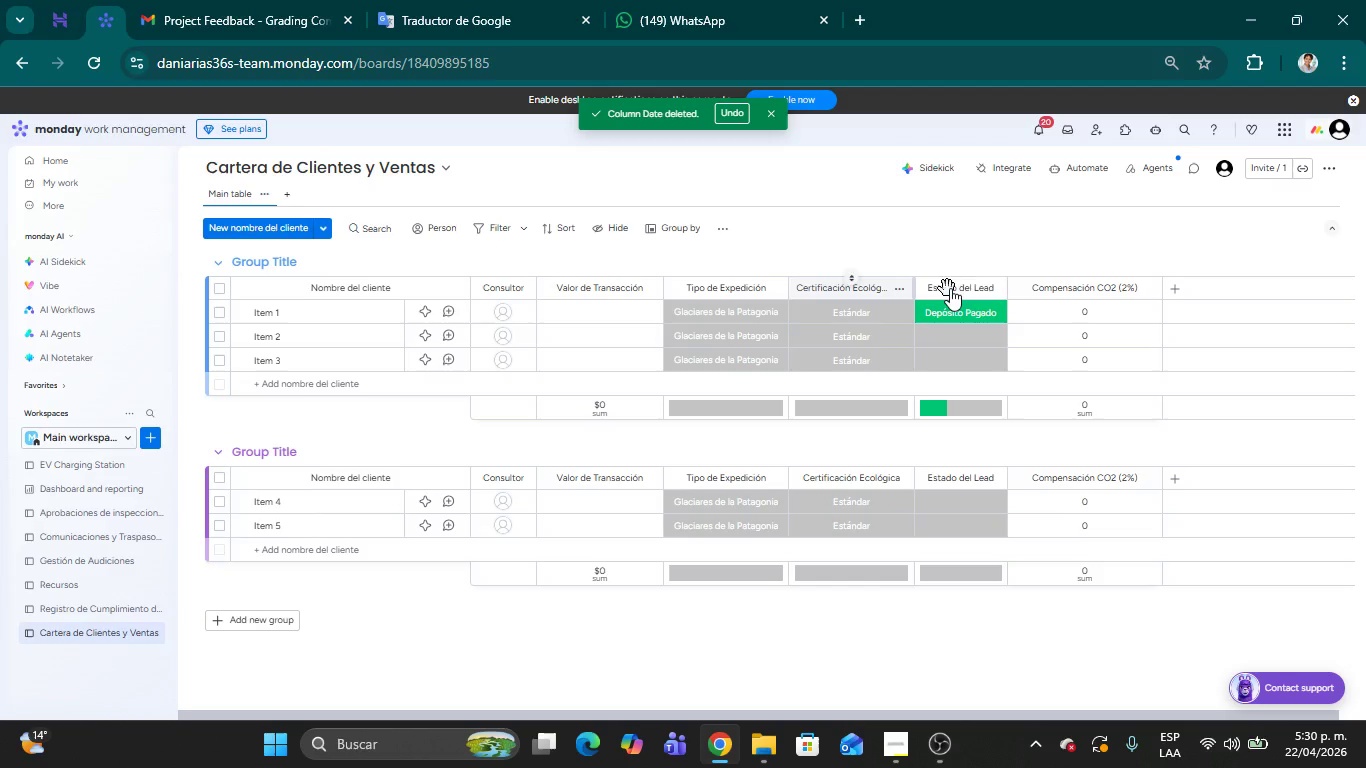 
left_click([155, 434])
 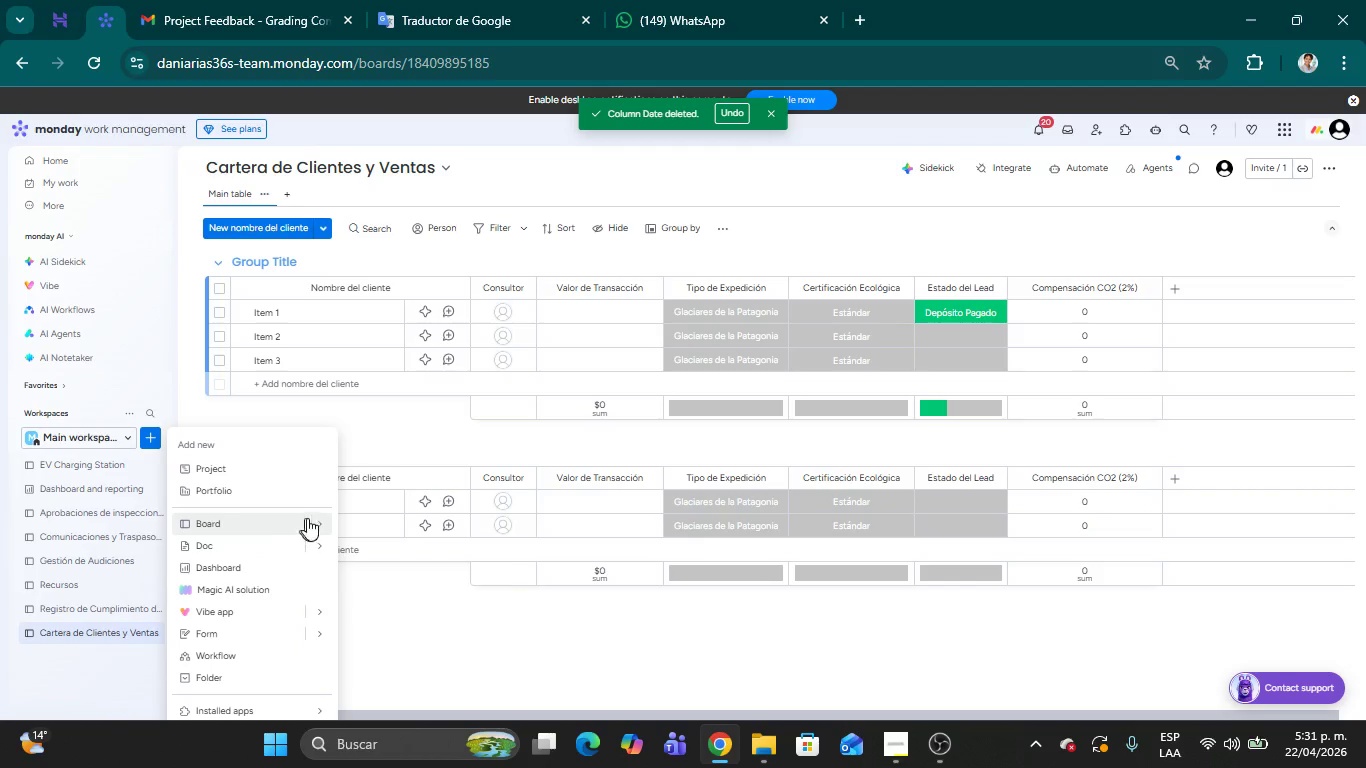 
left_click([362, 528])
 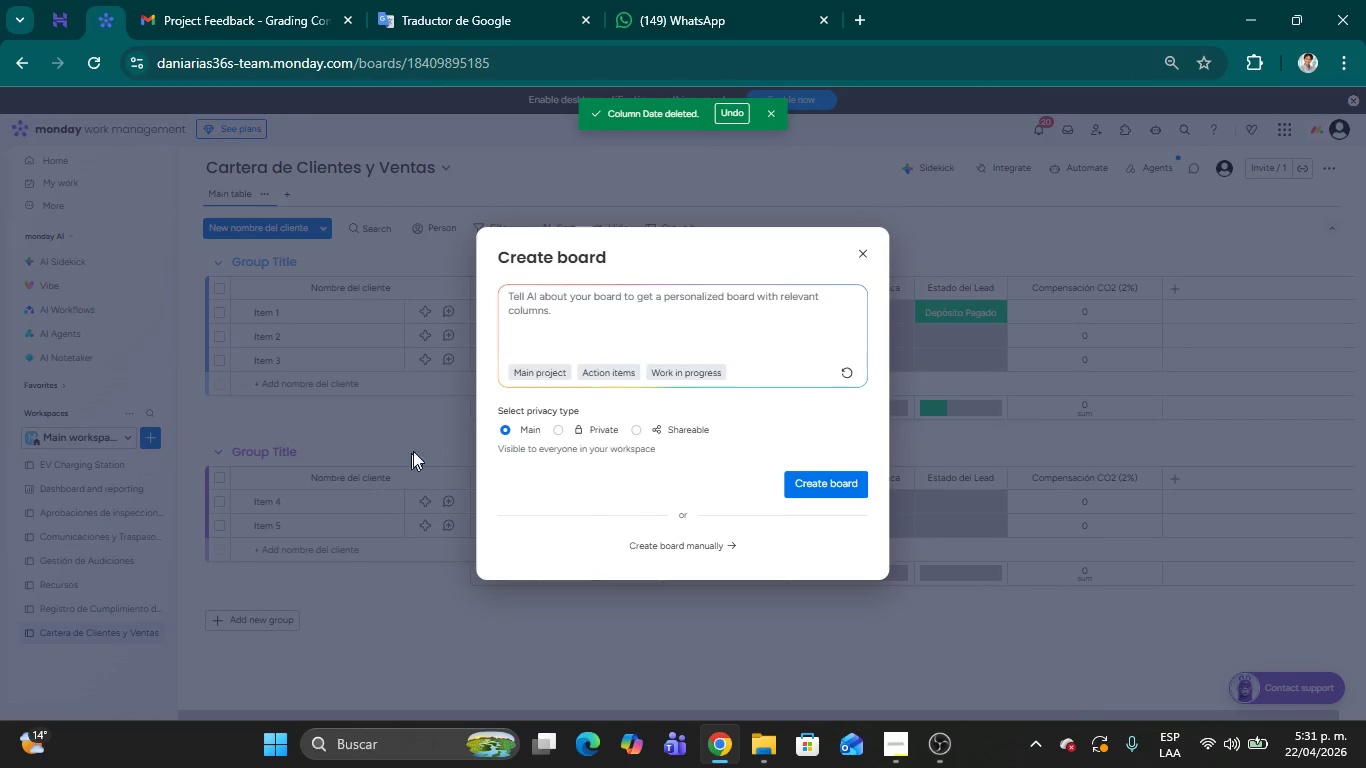 
left_click([682, 551])
 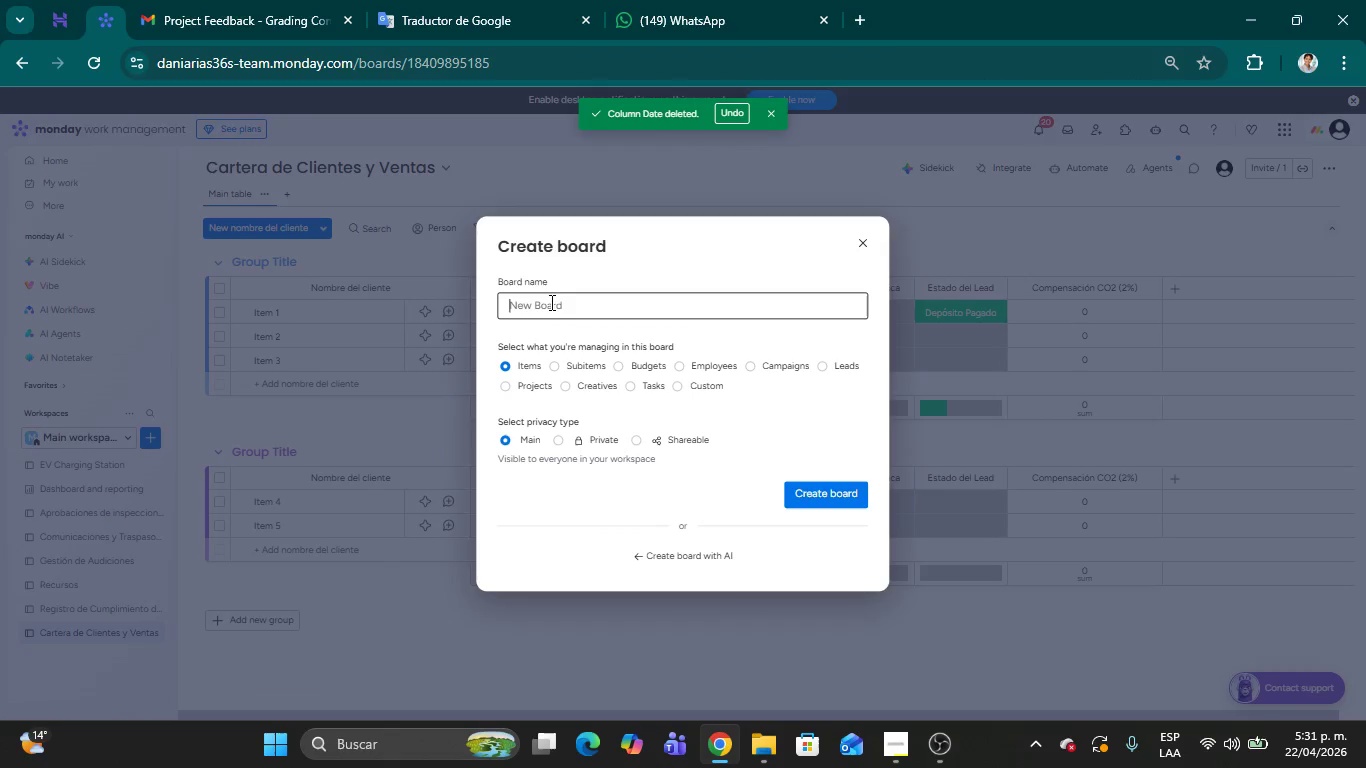 
left_click([549, 303])
 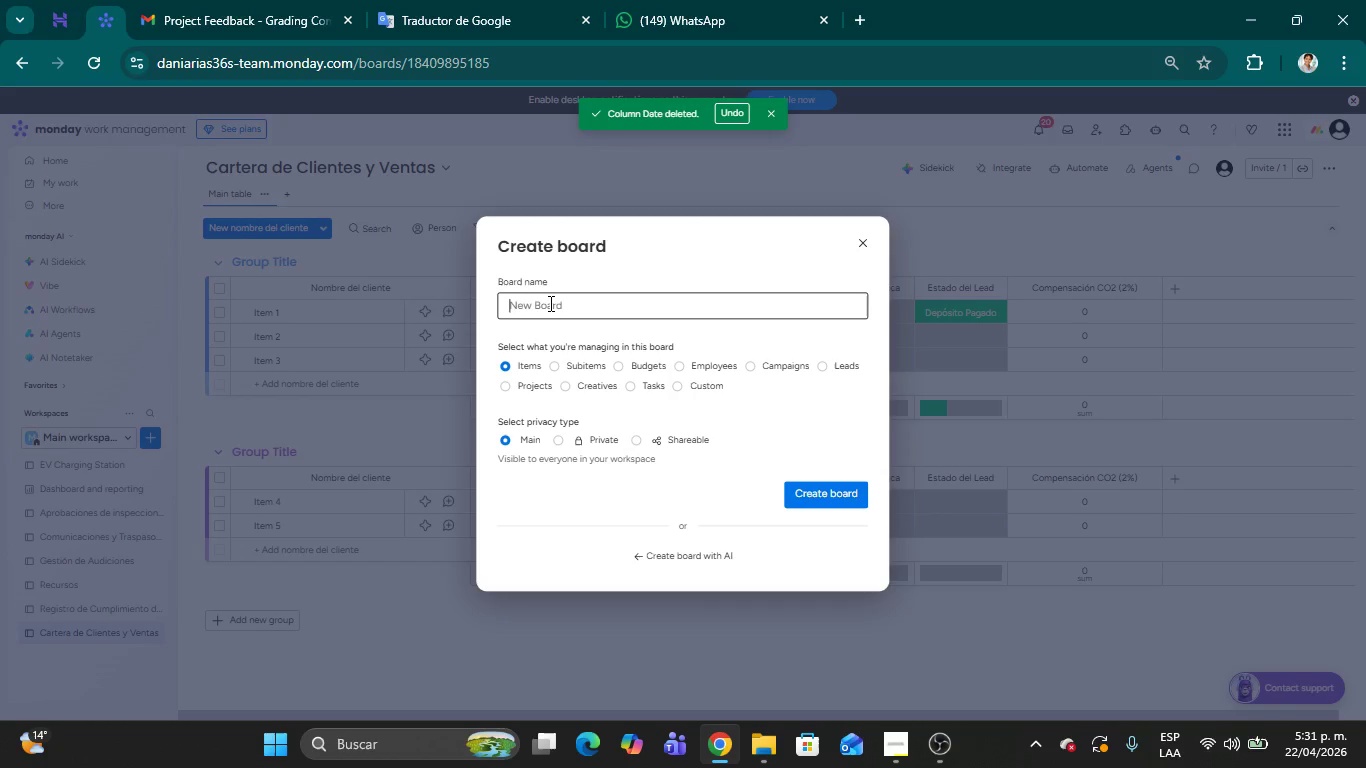 
key(CapsLock)
 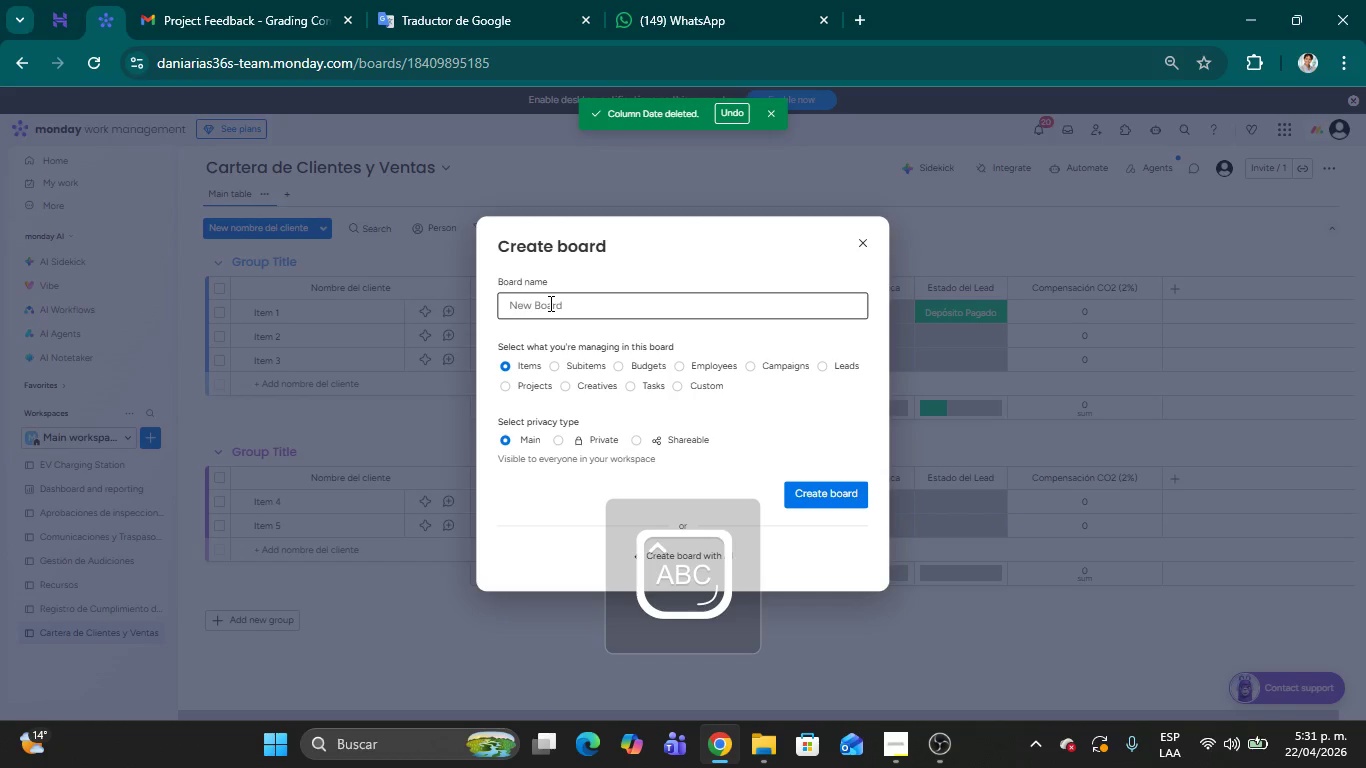 
key(O)
 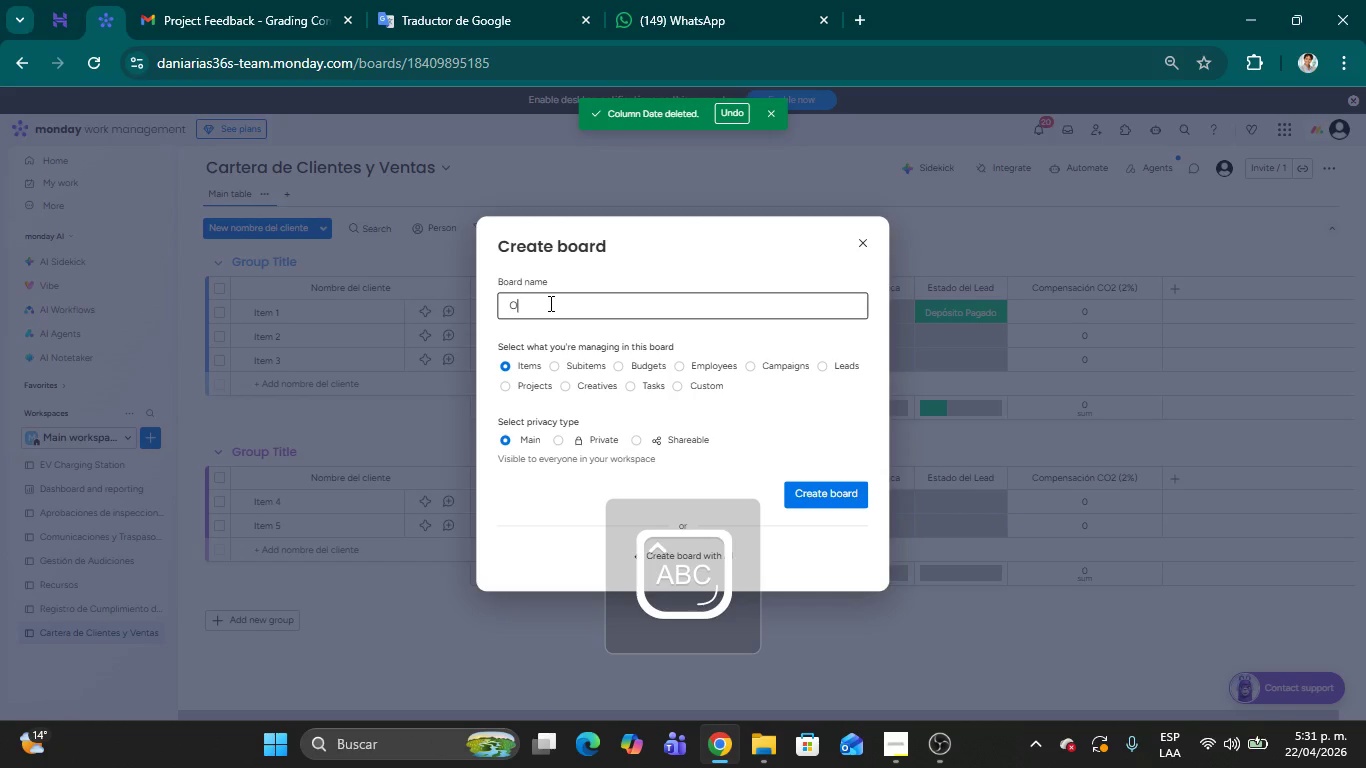 
type(peraciones de )
 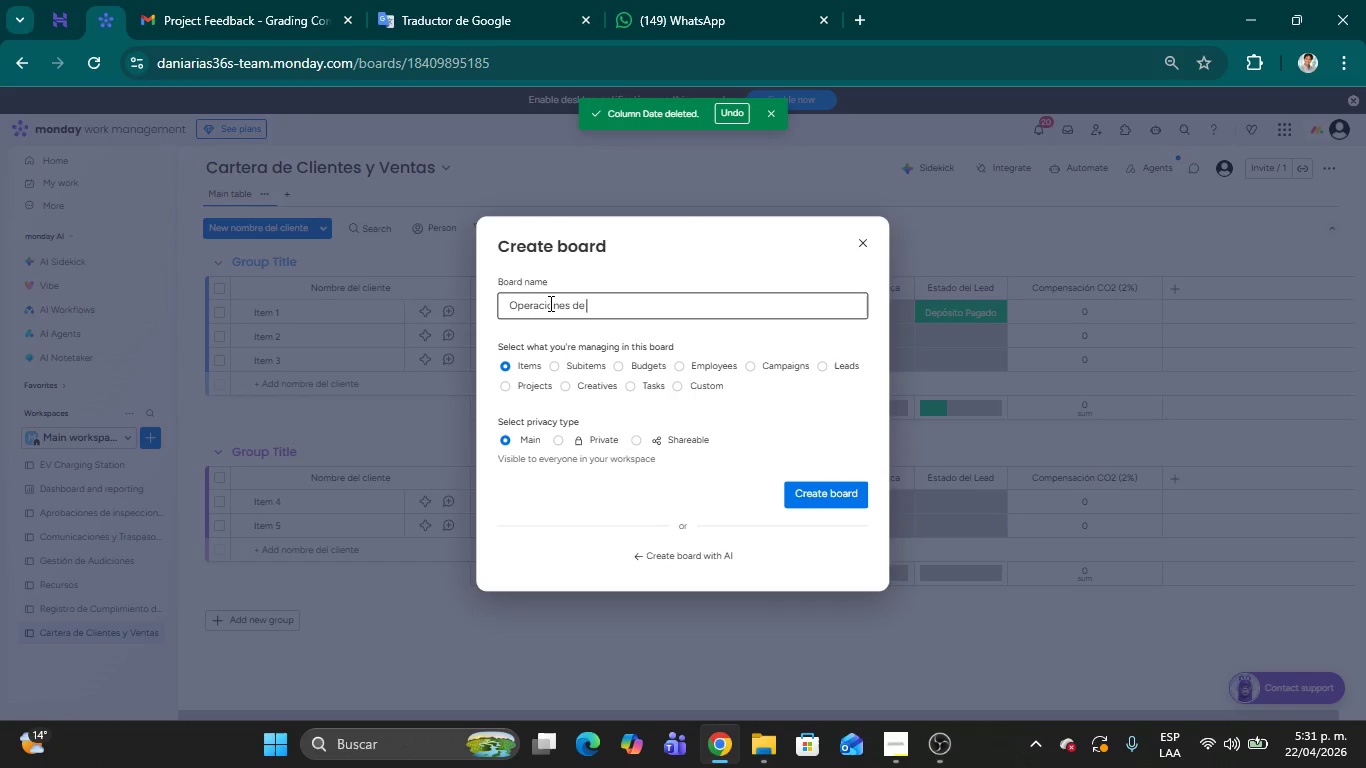 
type(Viaje y Log;istica)
 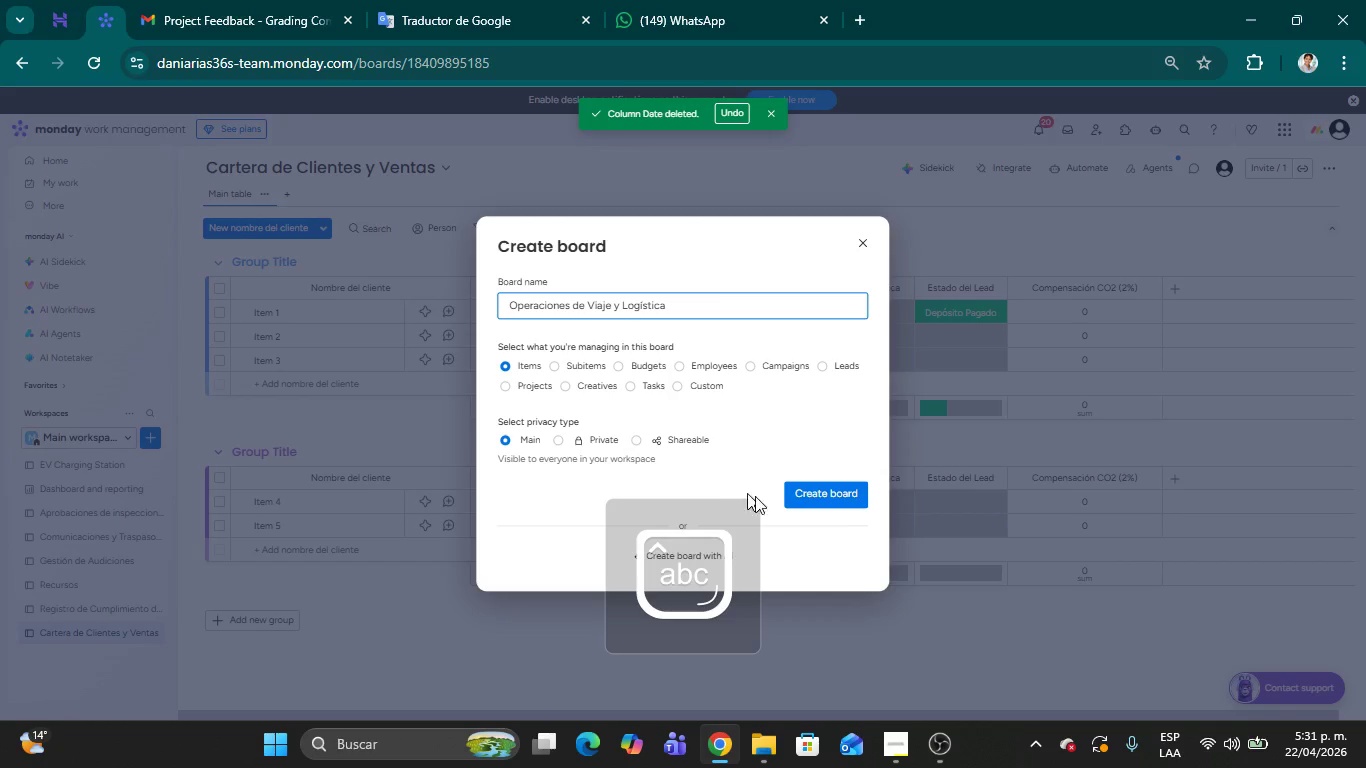 
left_click([836, 502])
 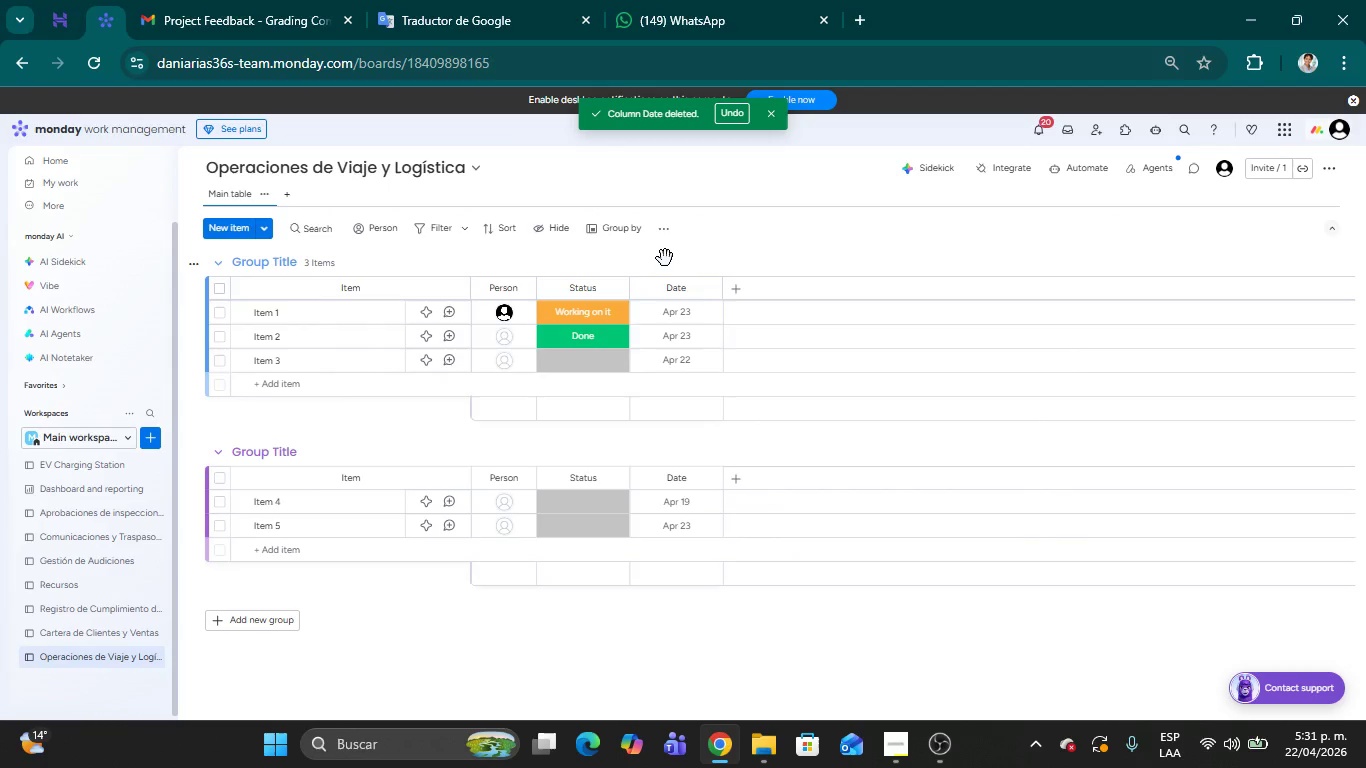 
wait(12.72)
 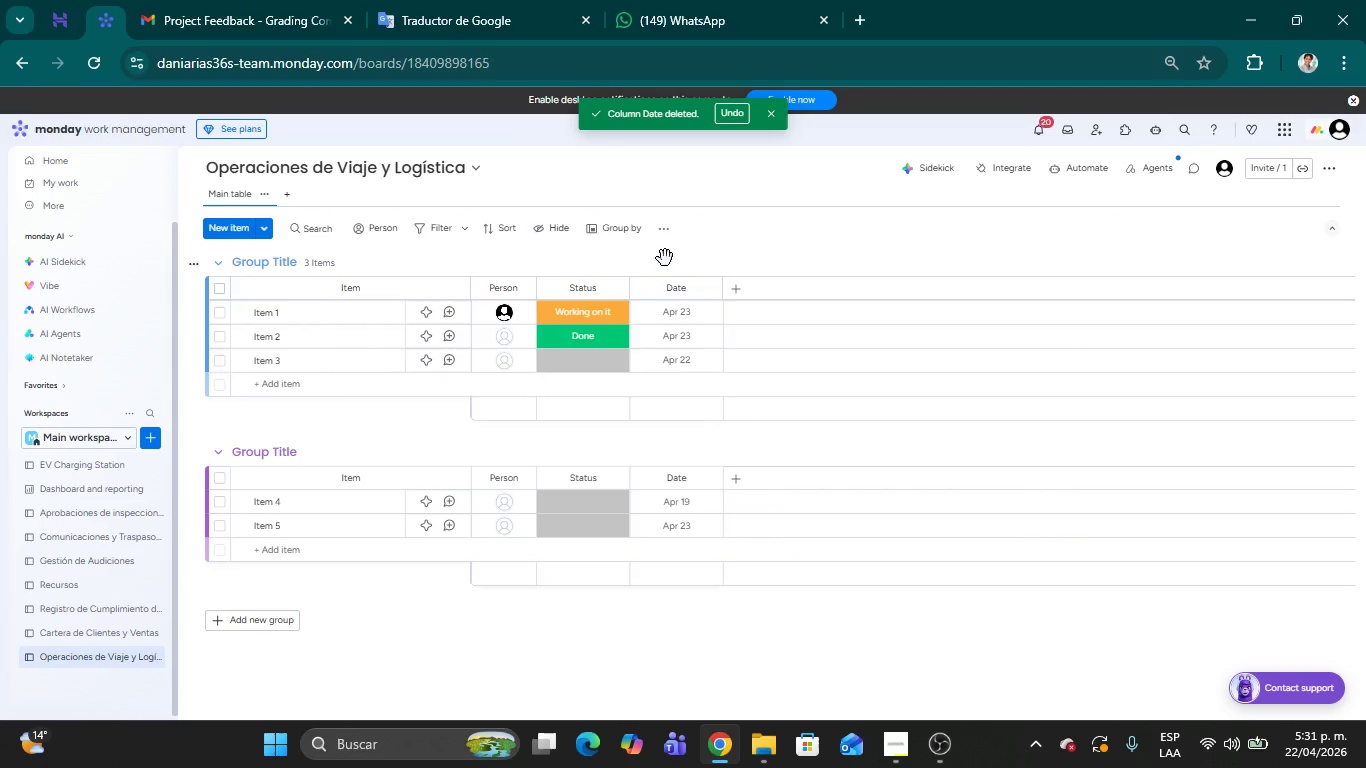 
left_click([359, 290])
 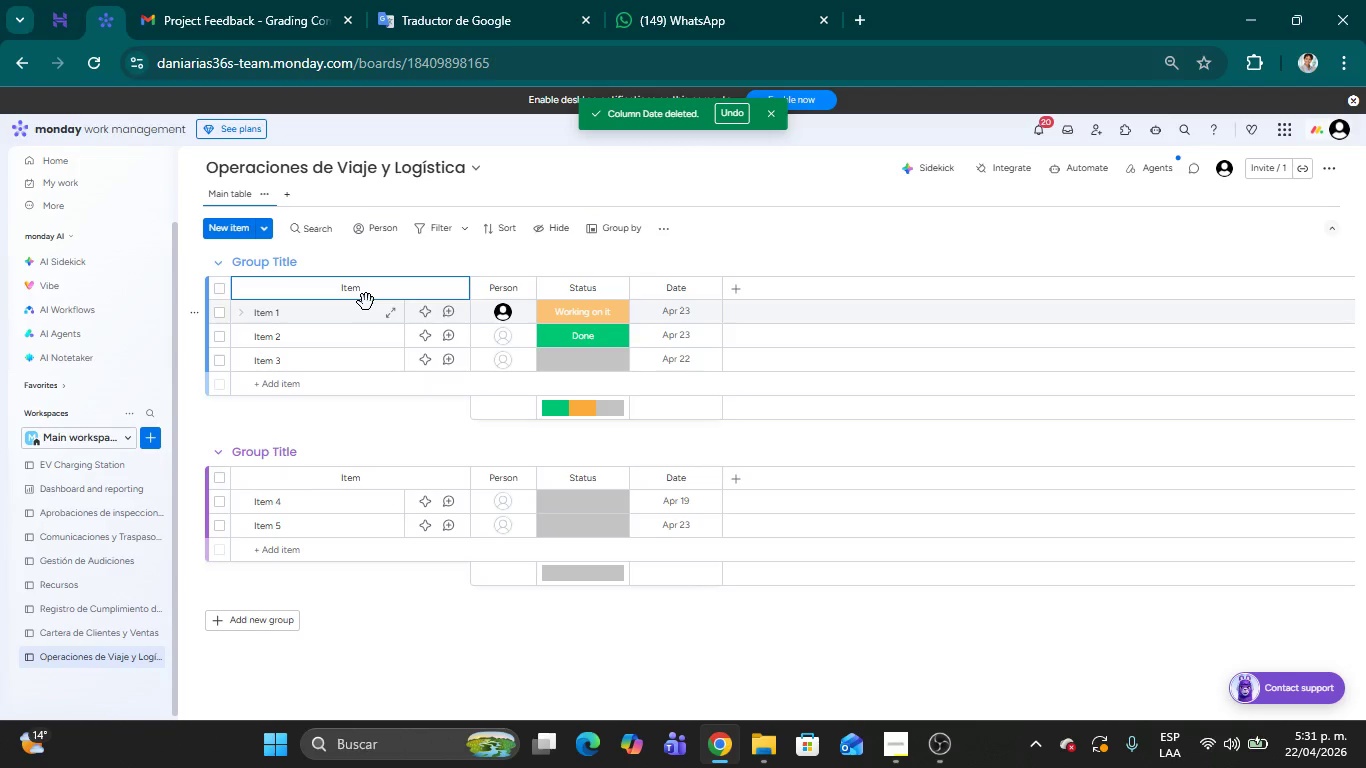 
key(Backspace)
key(Backspace)
key(Backspace)
key(Backspace)
type(Nombre del Cliente)
 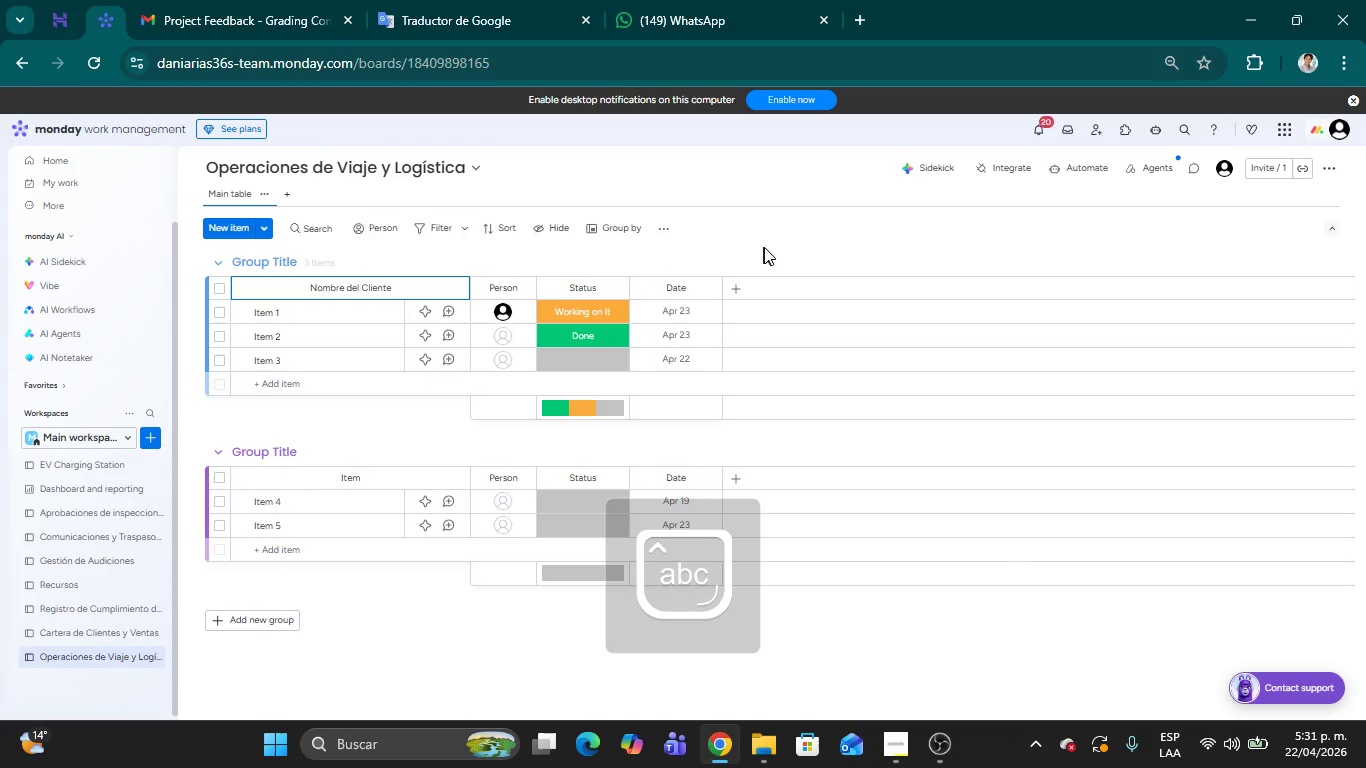 
left_click([850, 234])
 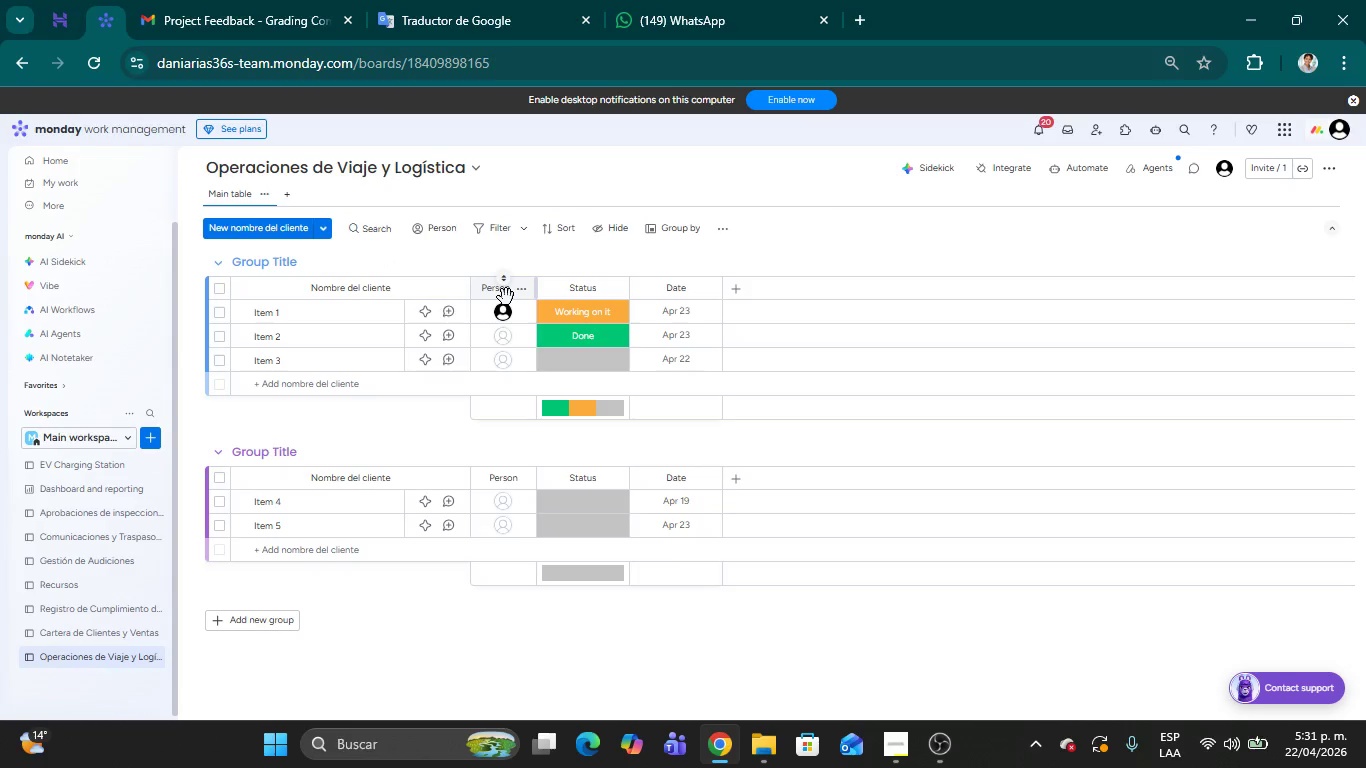 
wait(7.91)
 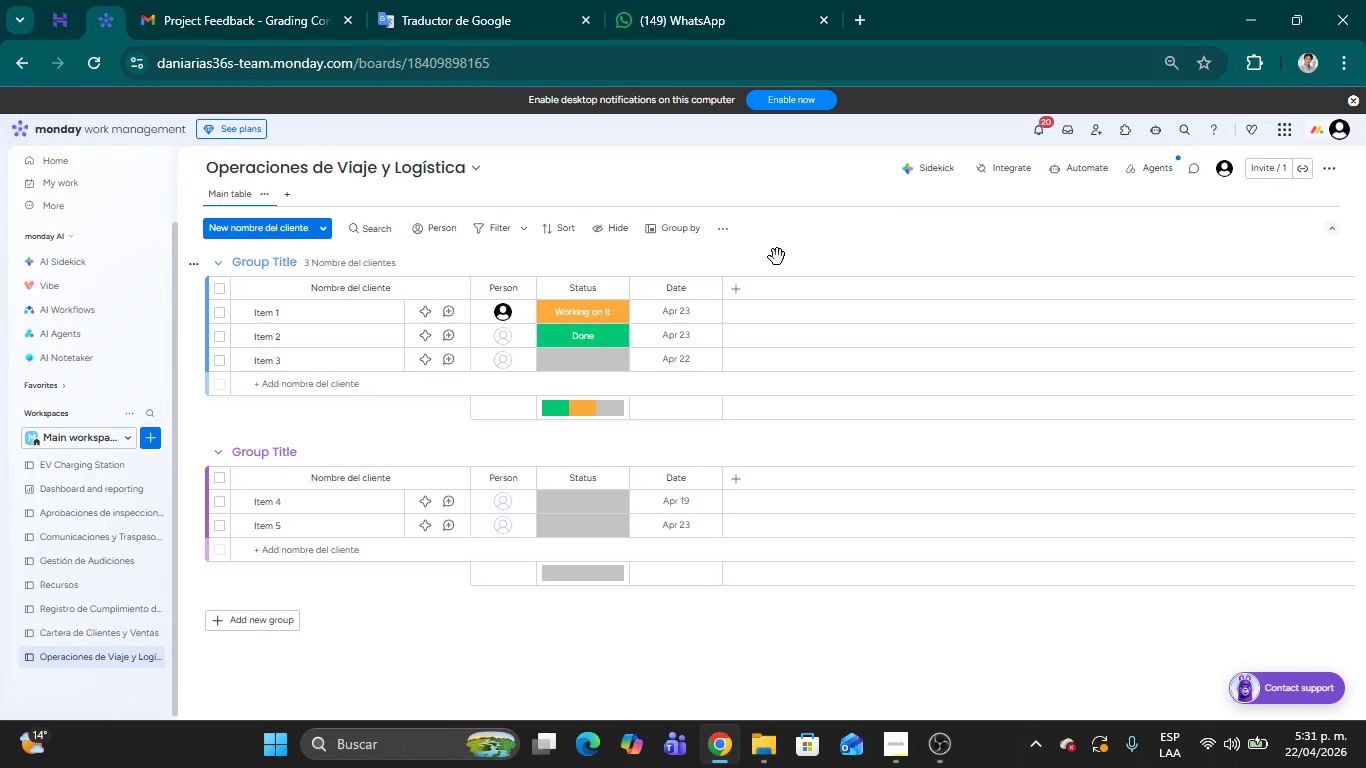 
left_click([524, 293])
 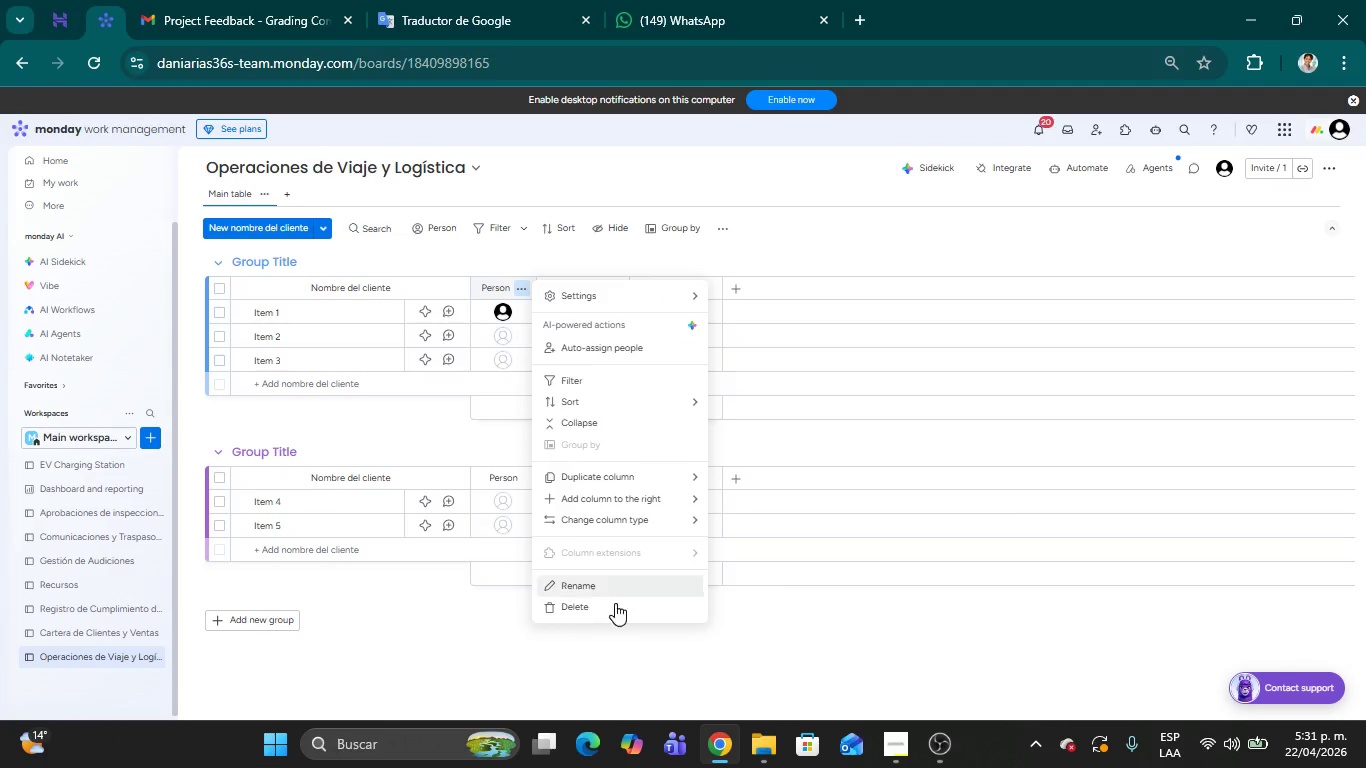 
left_click([605, 607])
 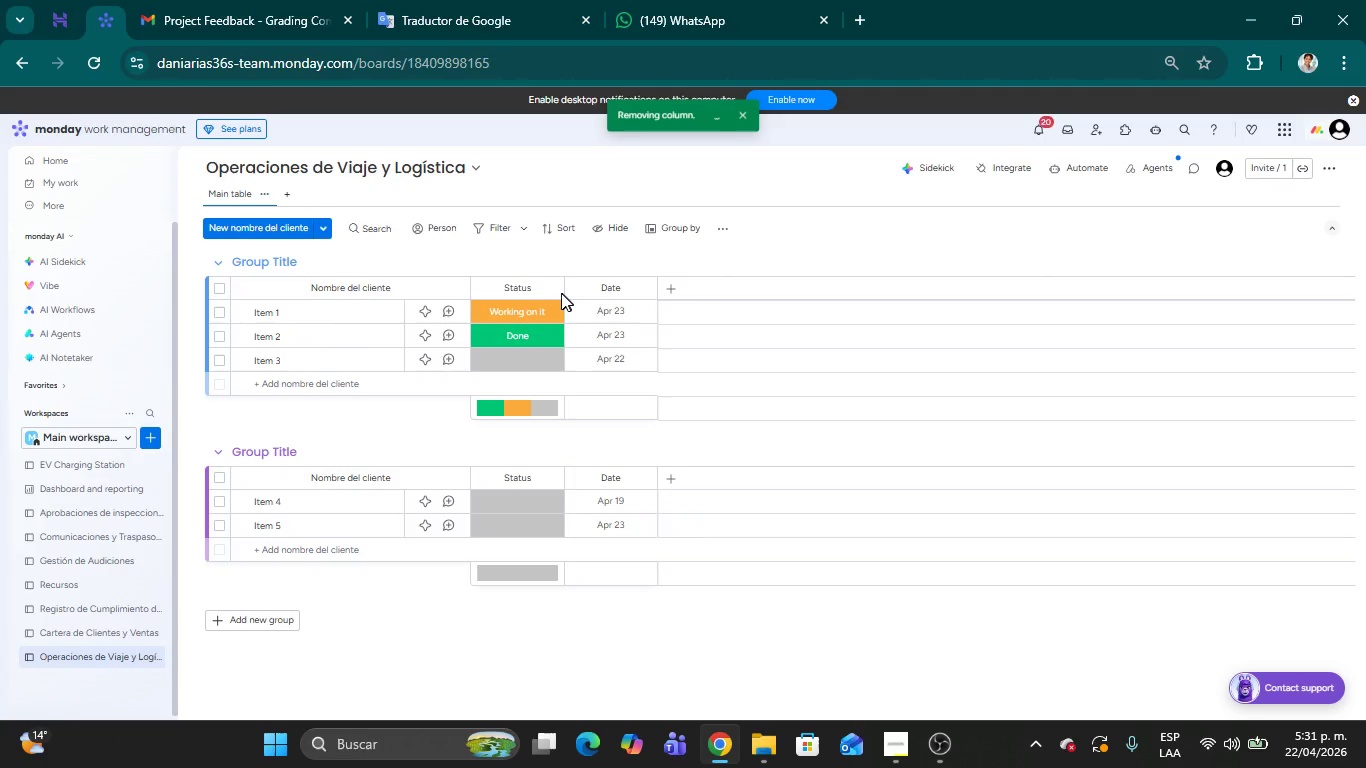 
left_click([551, 287])
 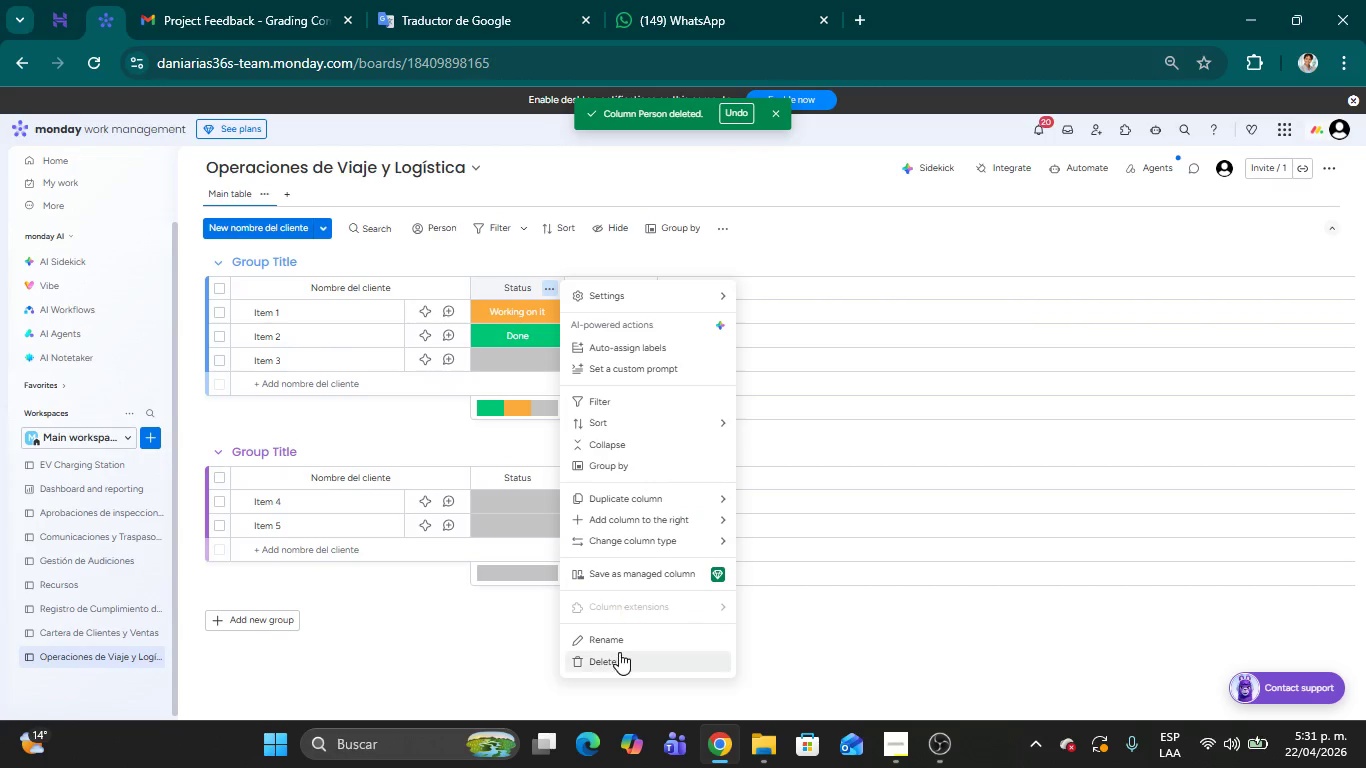 
left_click([620, 663])
 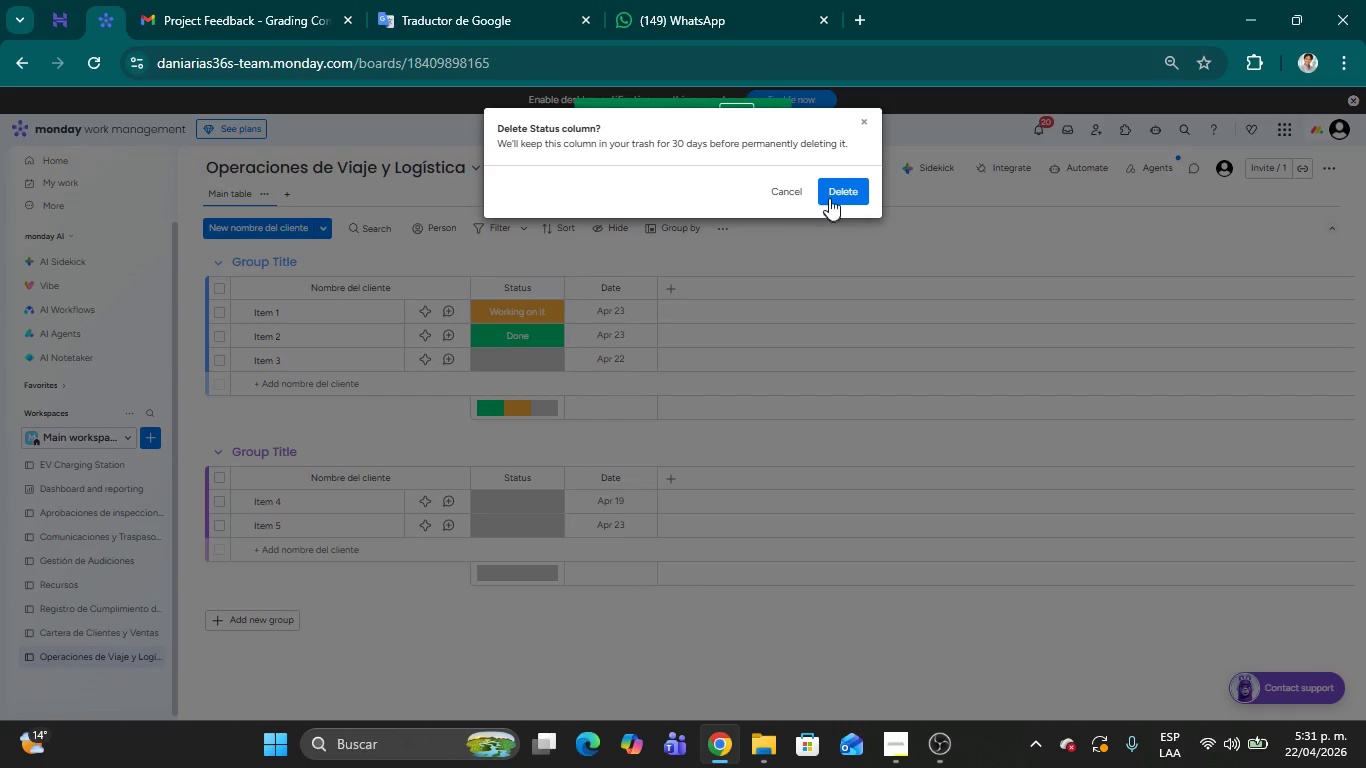 
left_click([835, 188])
 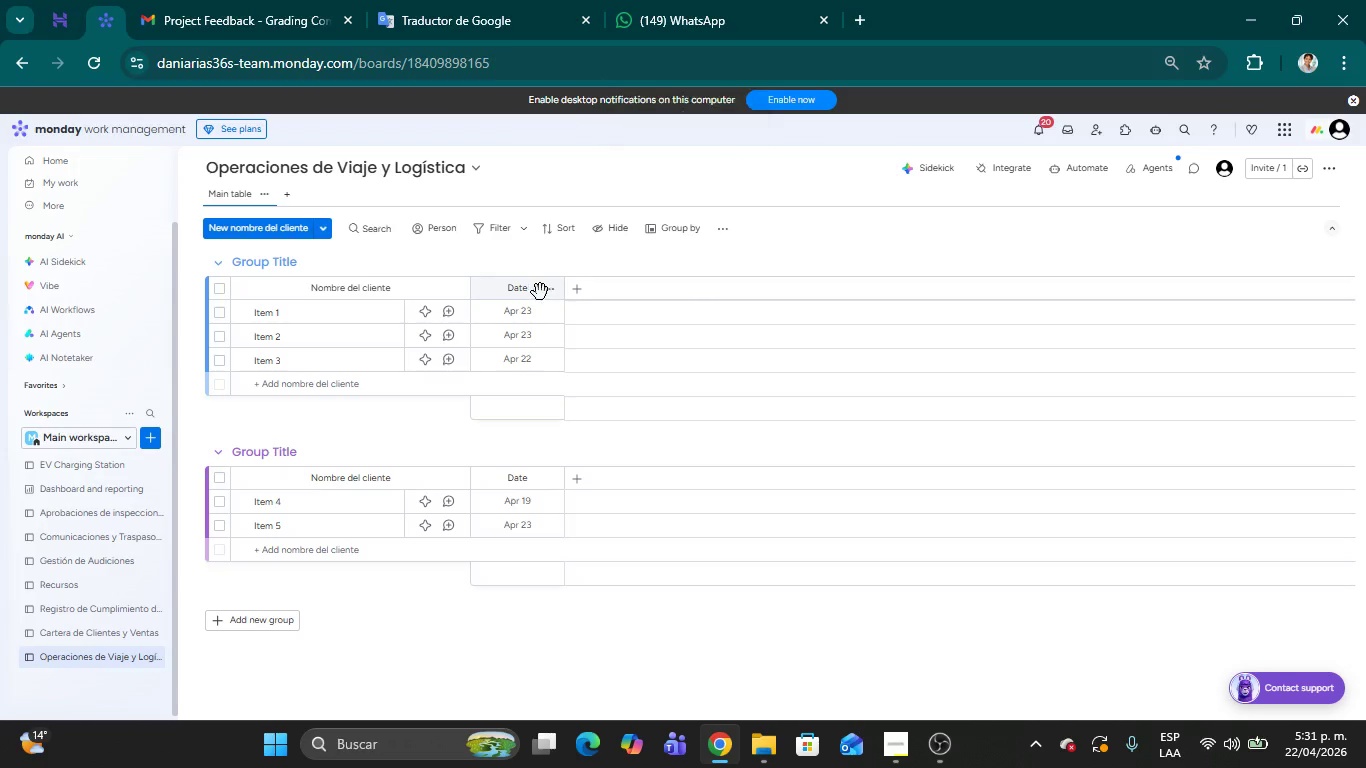 
left_click([545, 293])
 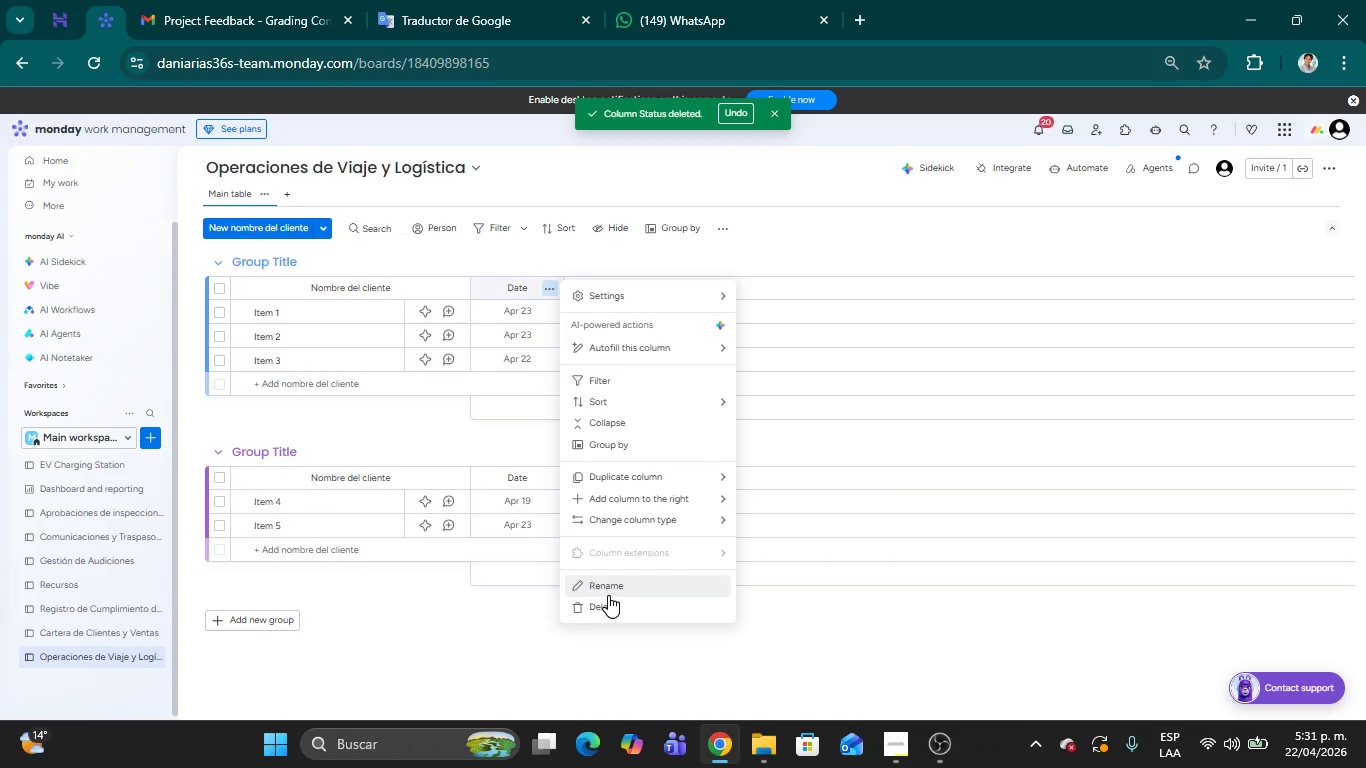 
left_click([608, 605])
 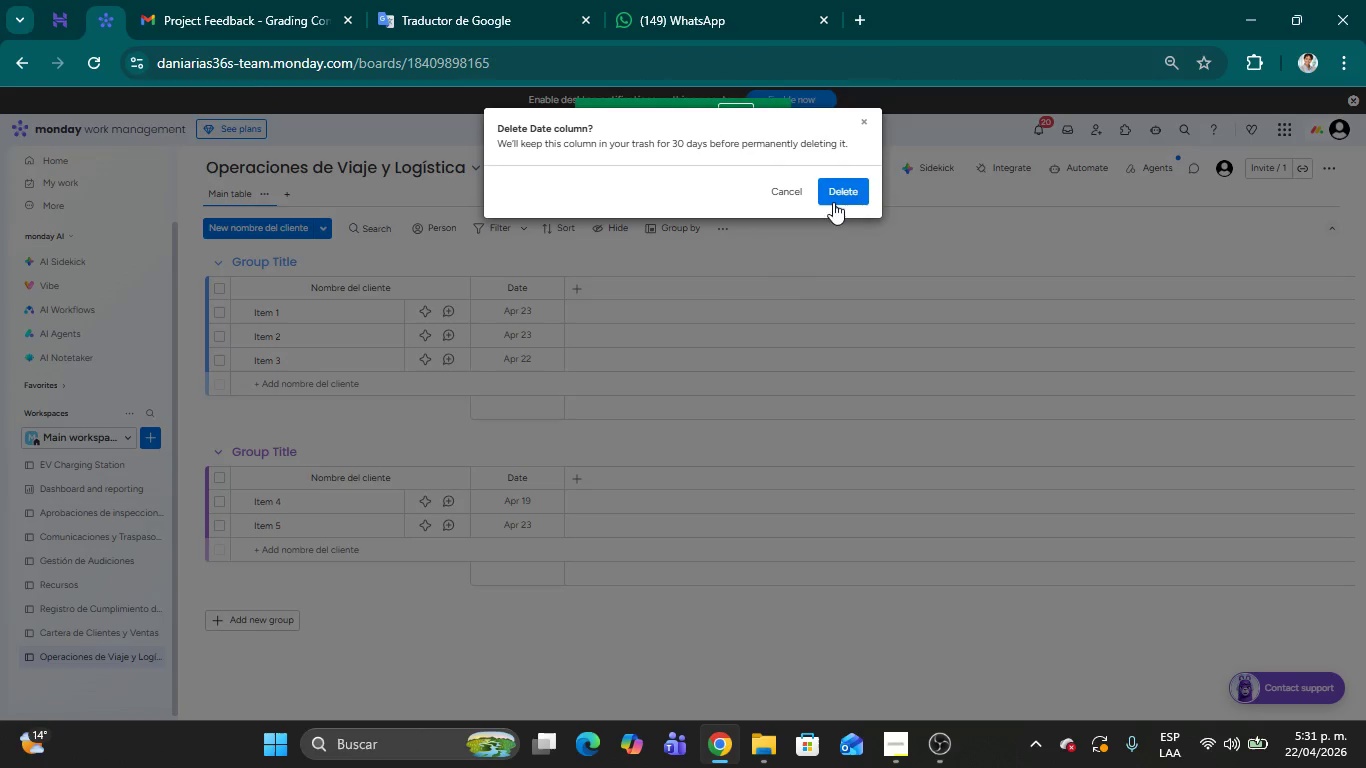 
left_click([840, 185])
 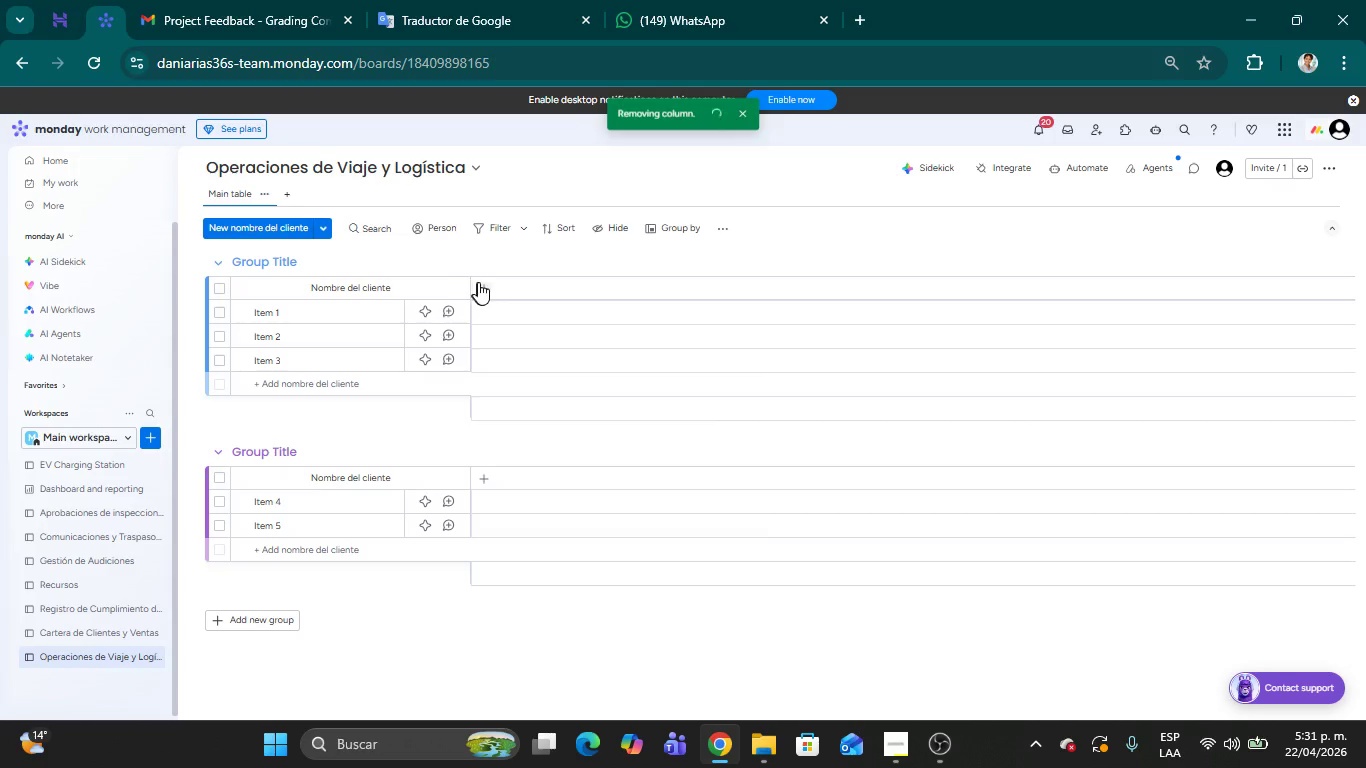 
left_click([480, 283])
 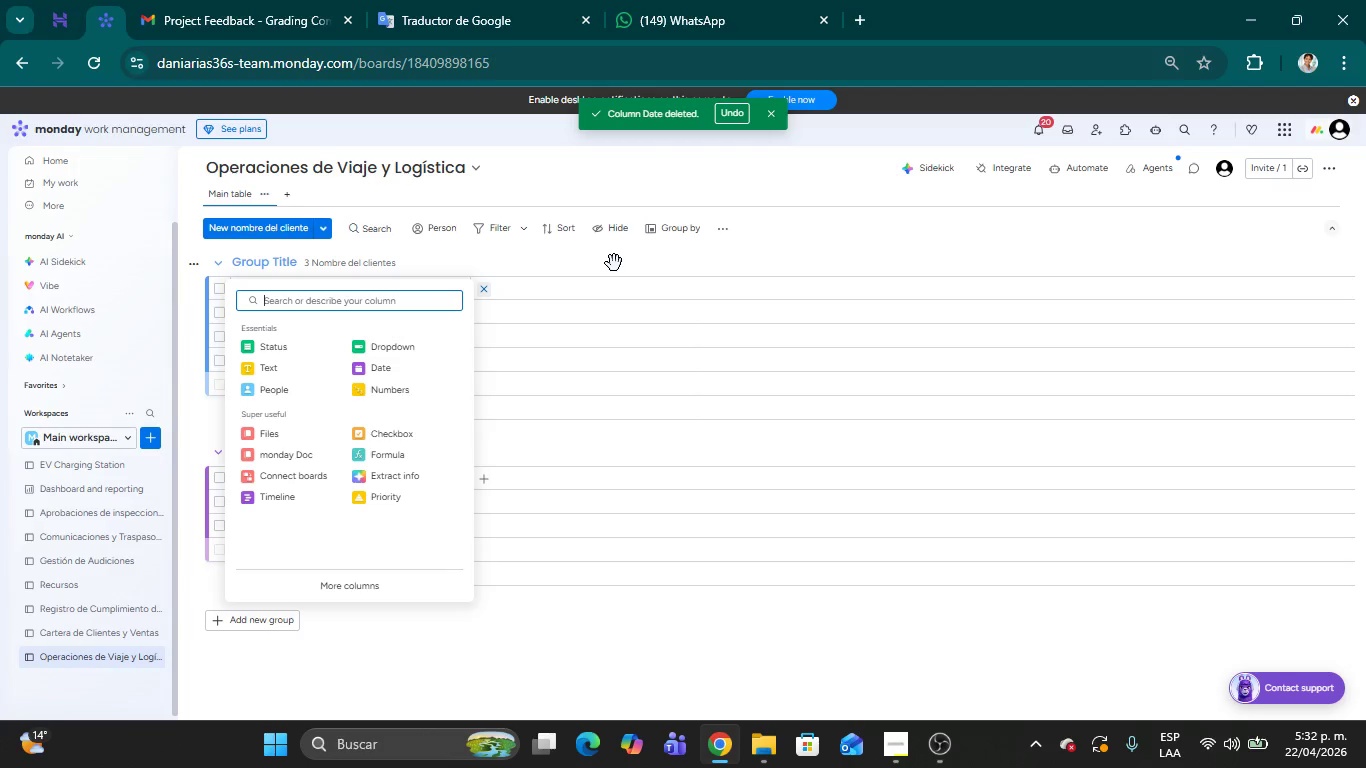 
wait(14.3)
 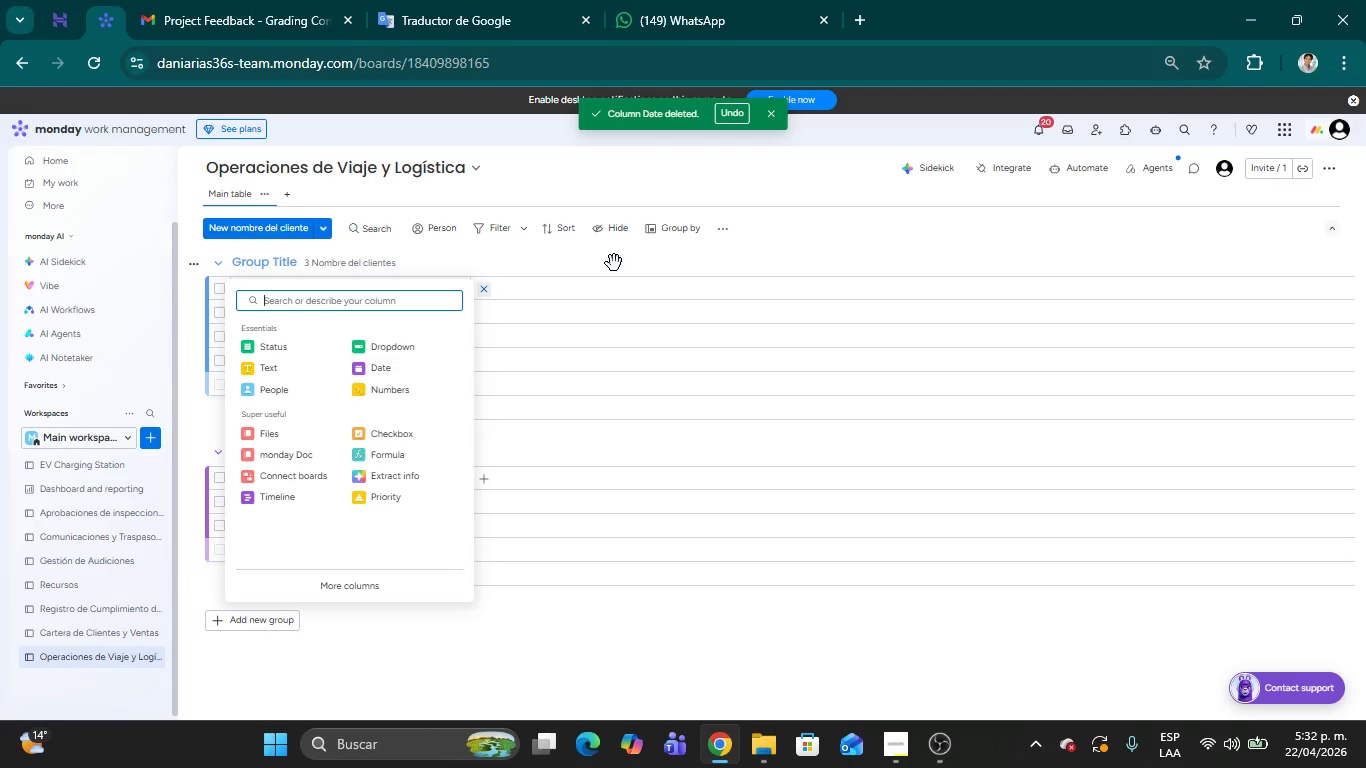 
left_click([676, 266])
 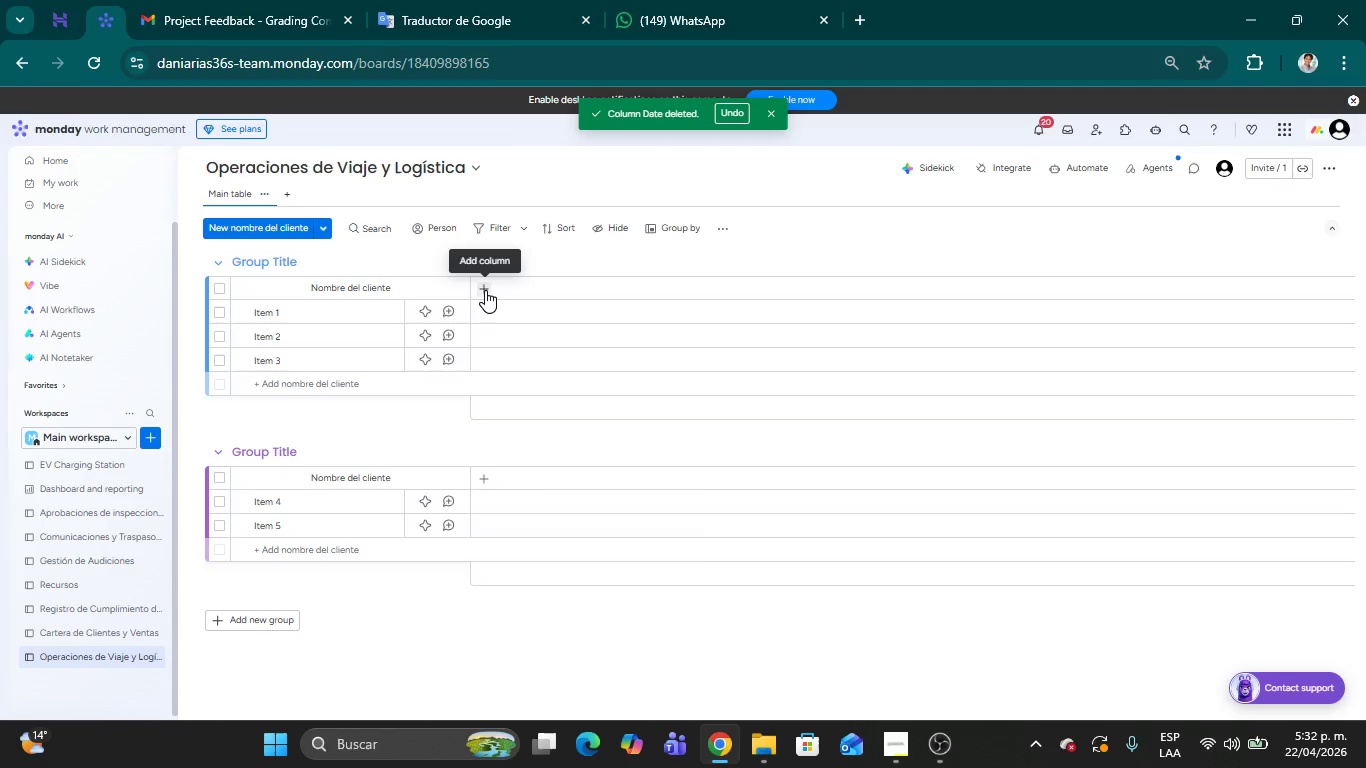 
wait(40.3)
 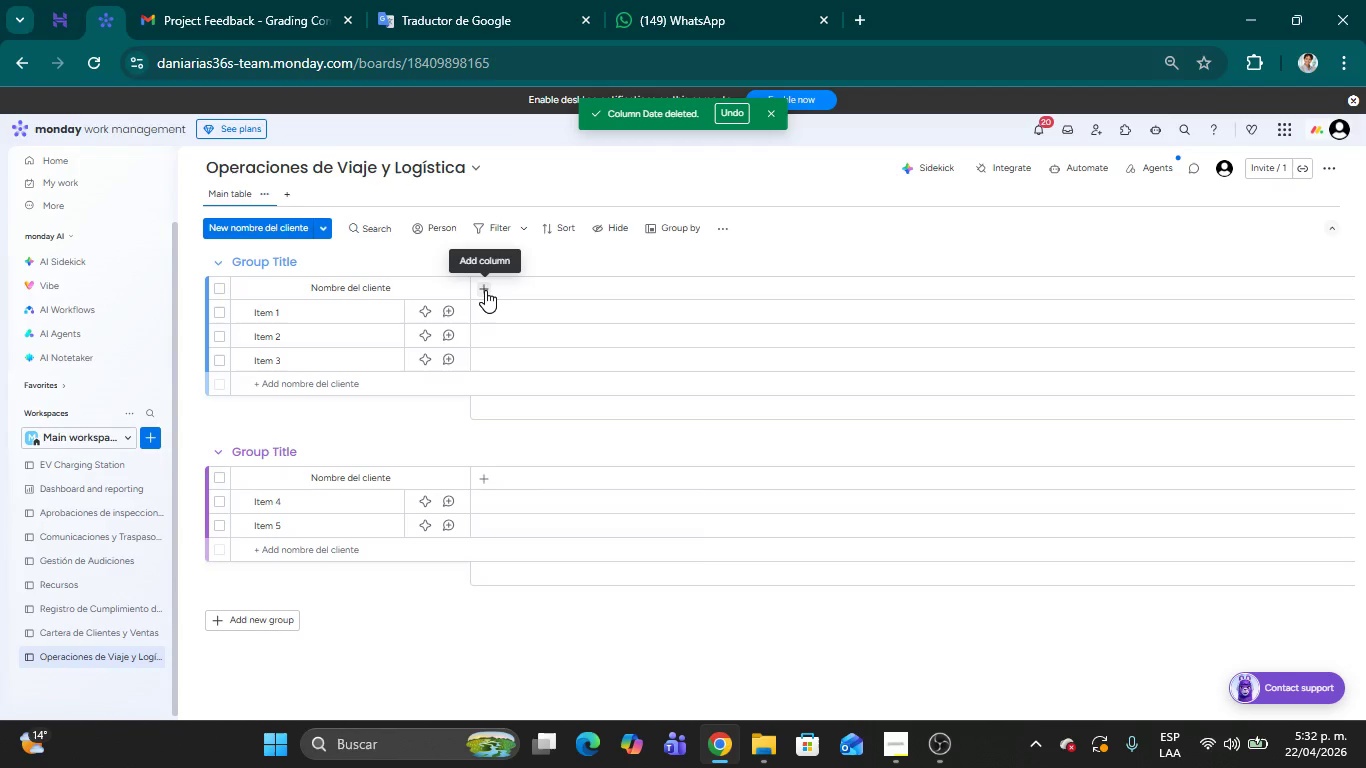 
left_click([485, 292])
 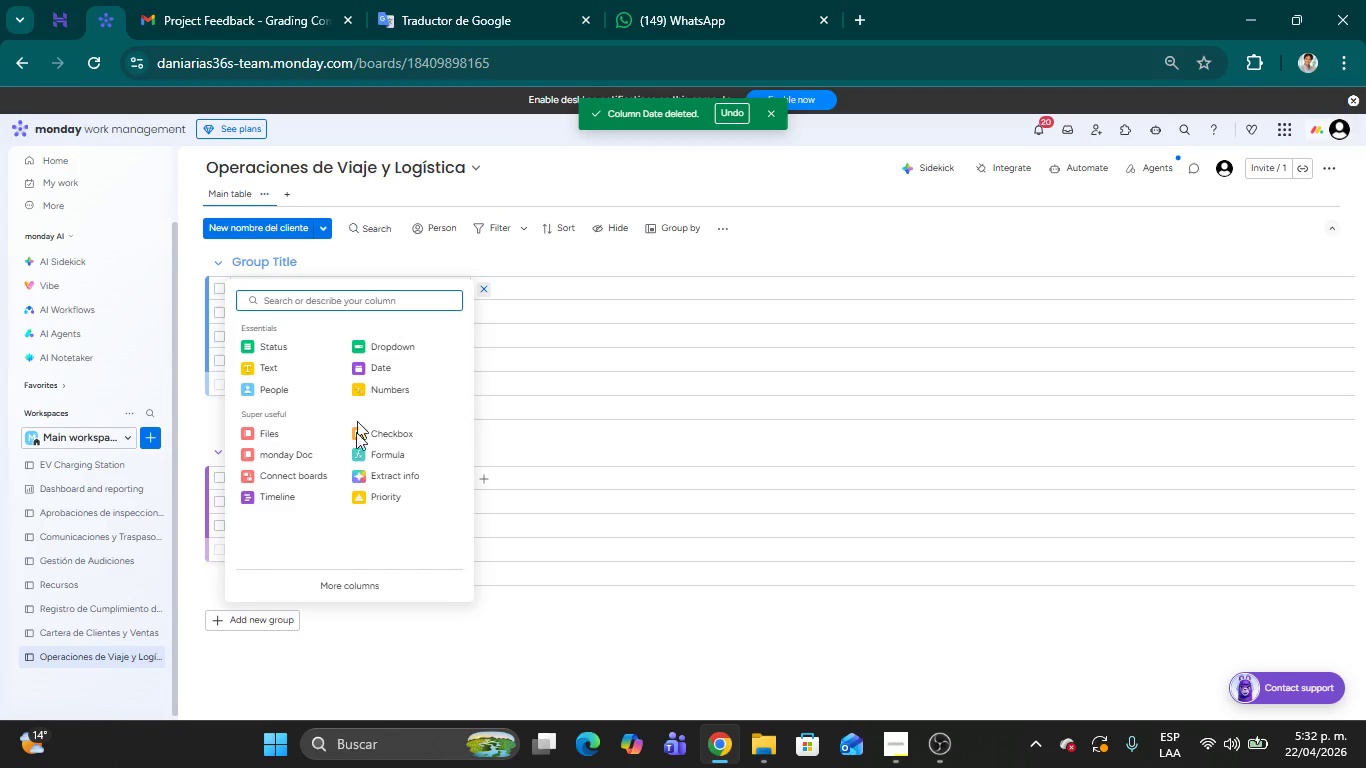 
left_click([314, 472])
 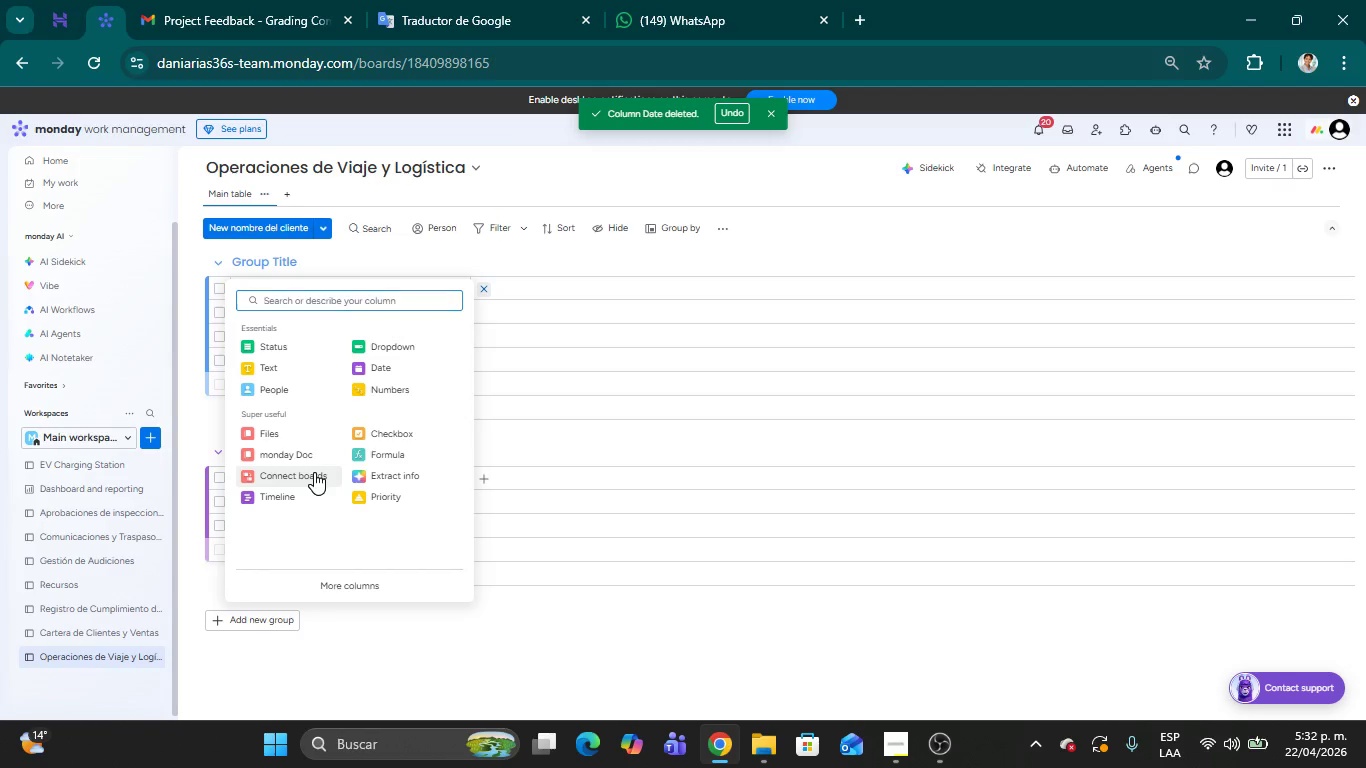 
mouse_move([460, 308])
 